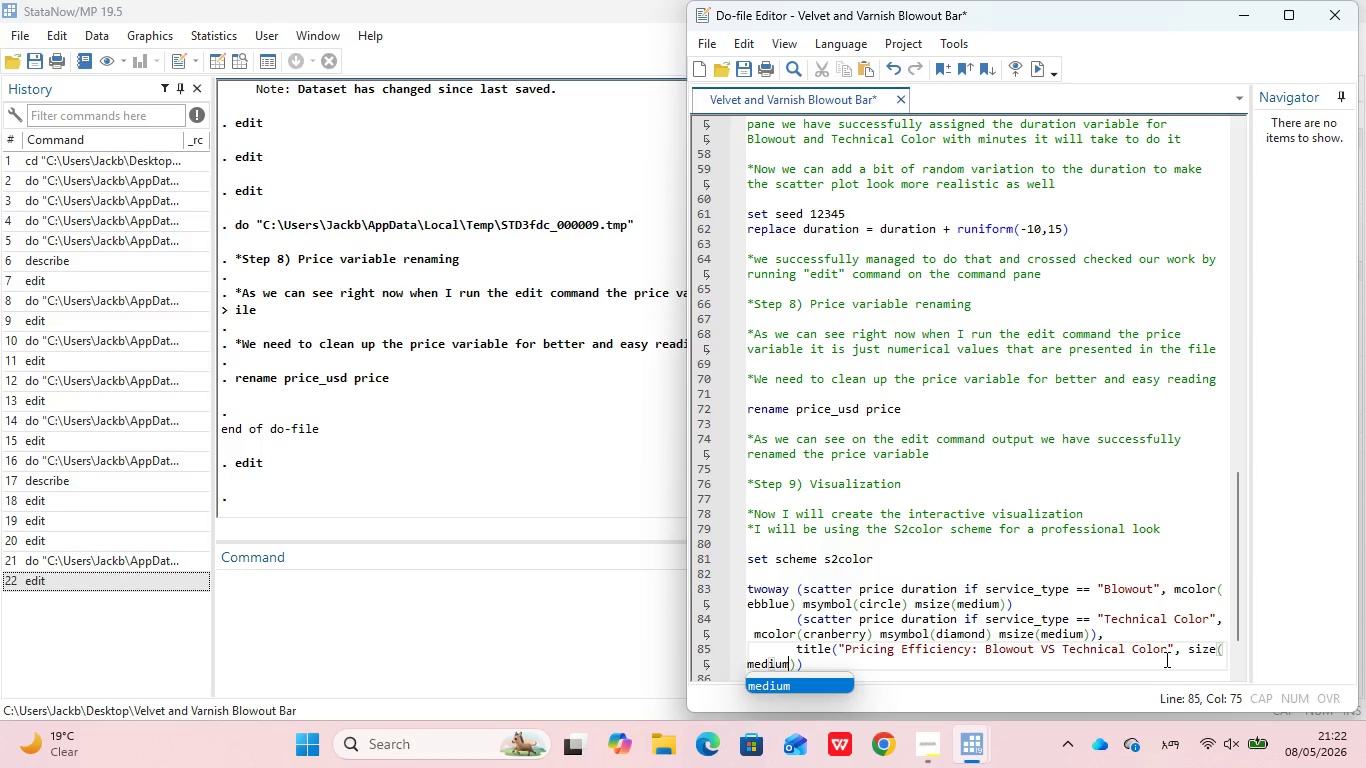 
left_click([865, 664])
 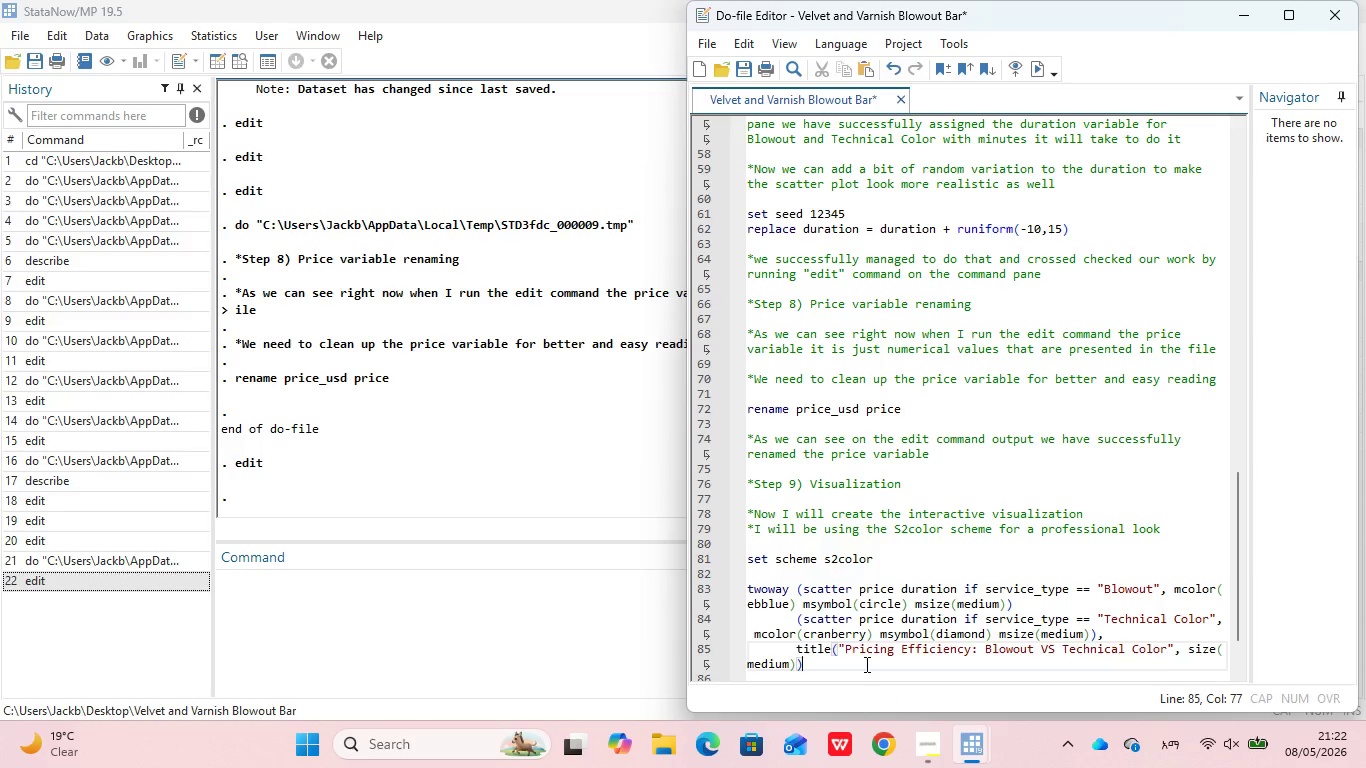 
key(Enter)
 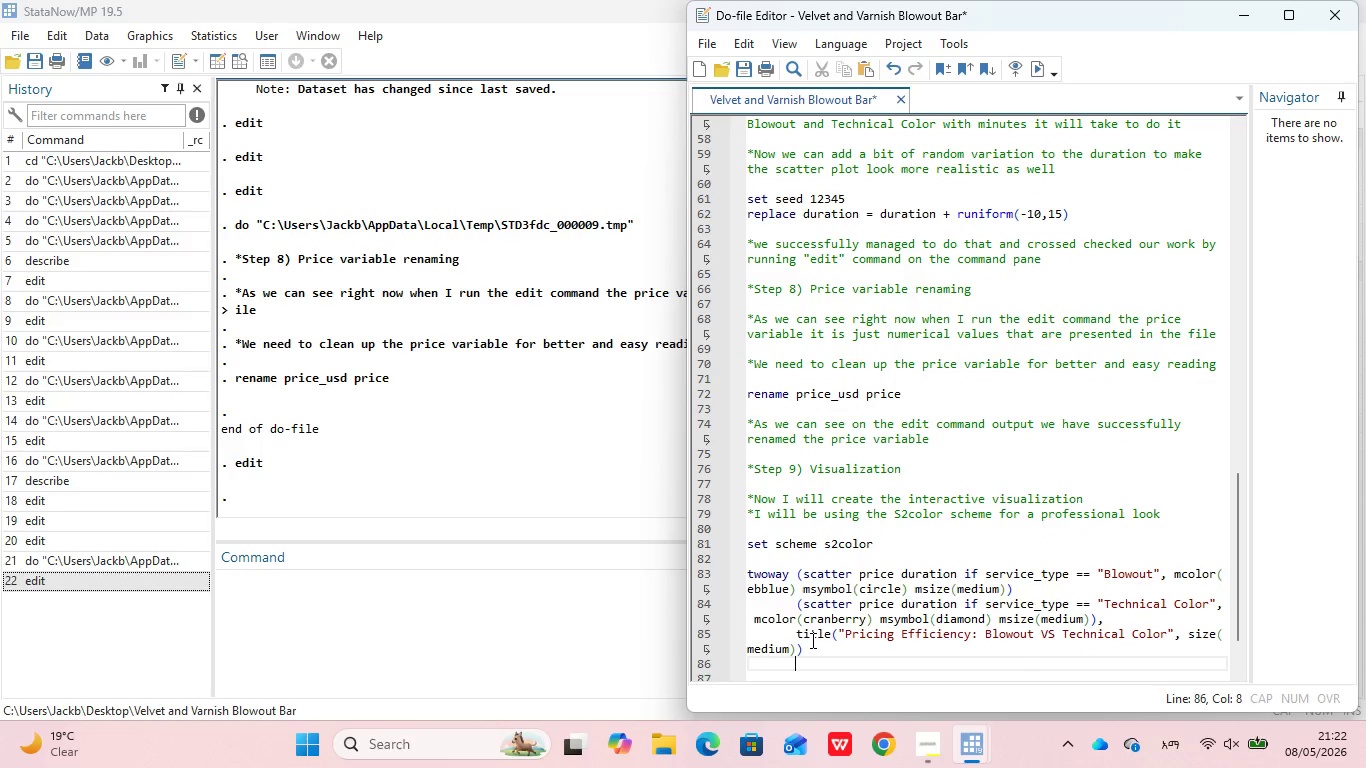 
type(subtitle("Regin)
key(Backspace)
type(o)
 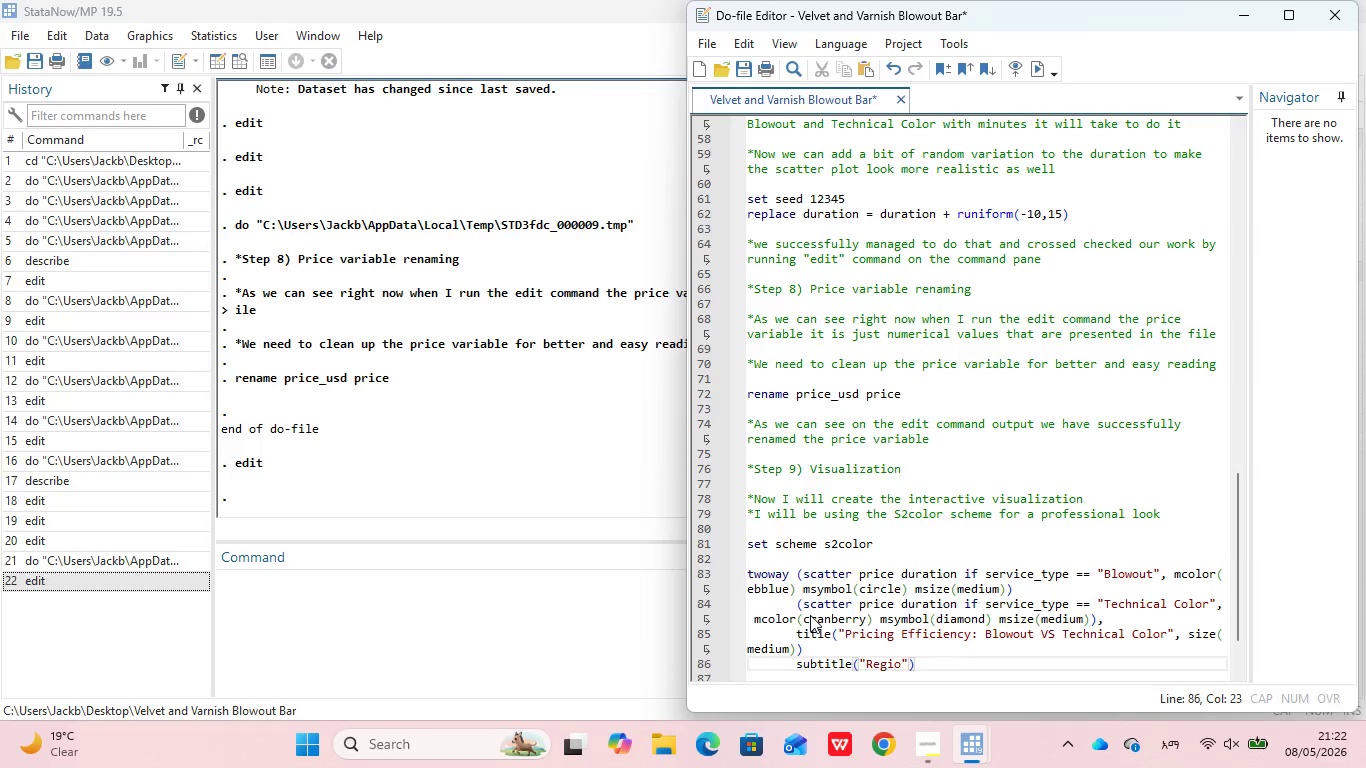 
wait(5.16)
 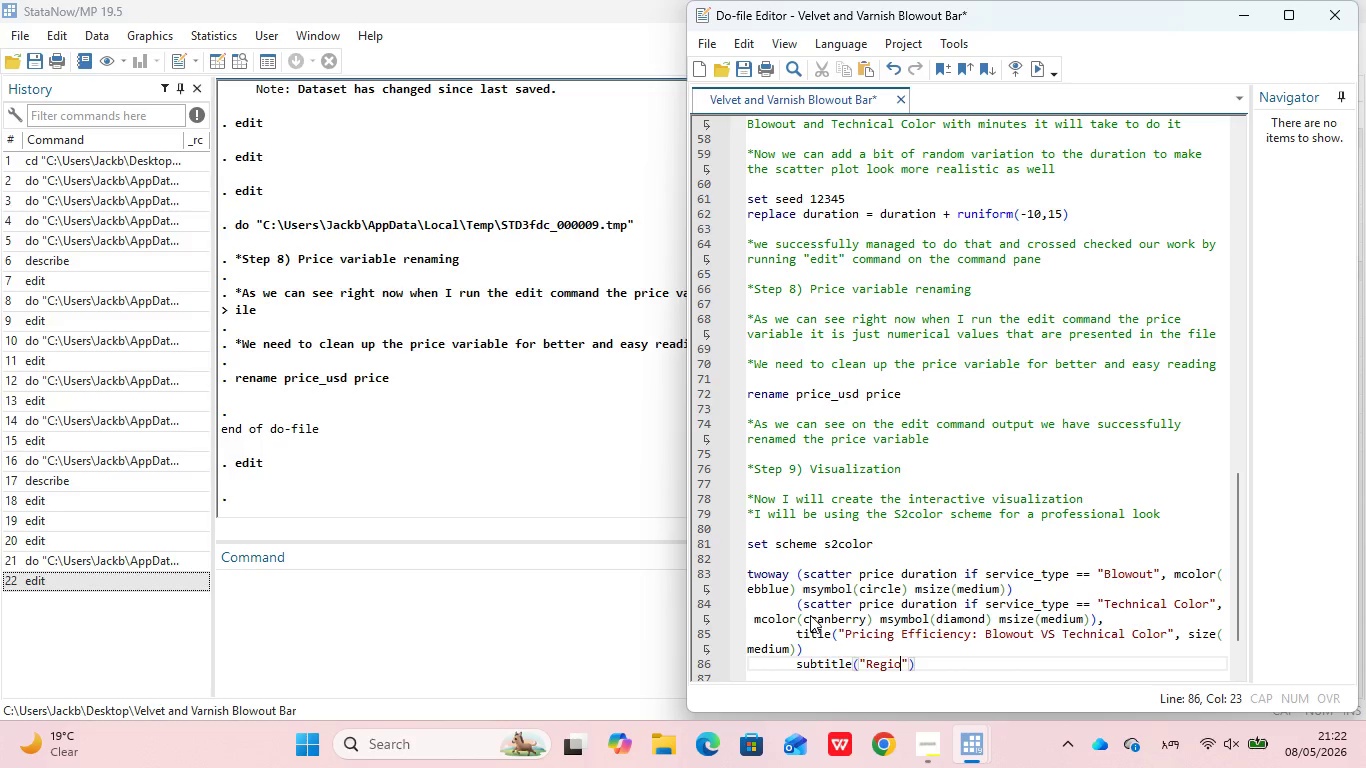 
type(nal Benchark)
key(Backspace)
key(Backspace)
key(Backspace)
key(Backspace)
type(hmark)
 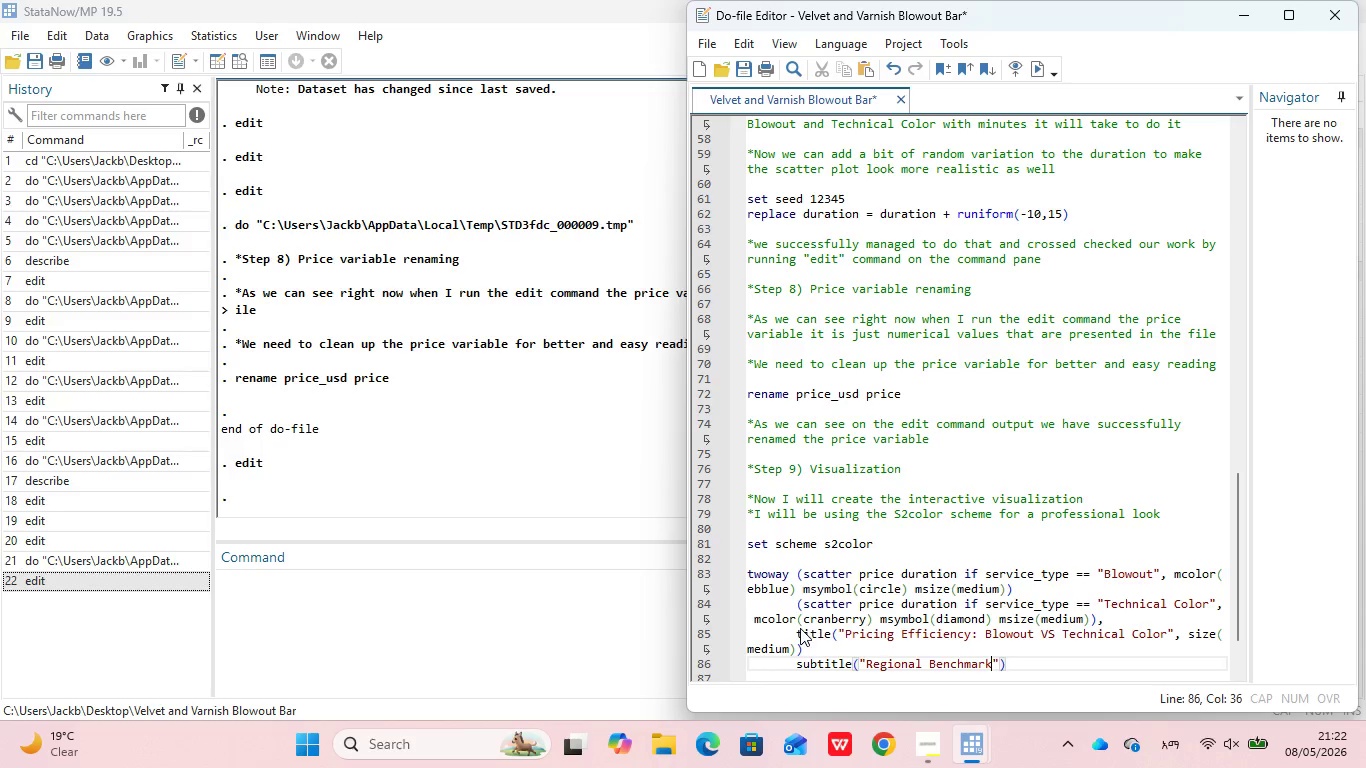 
wait(6.69)
 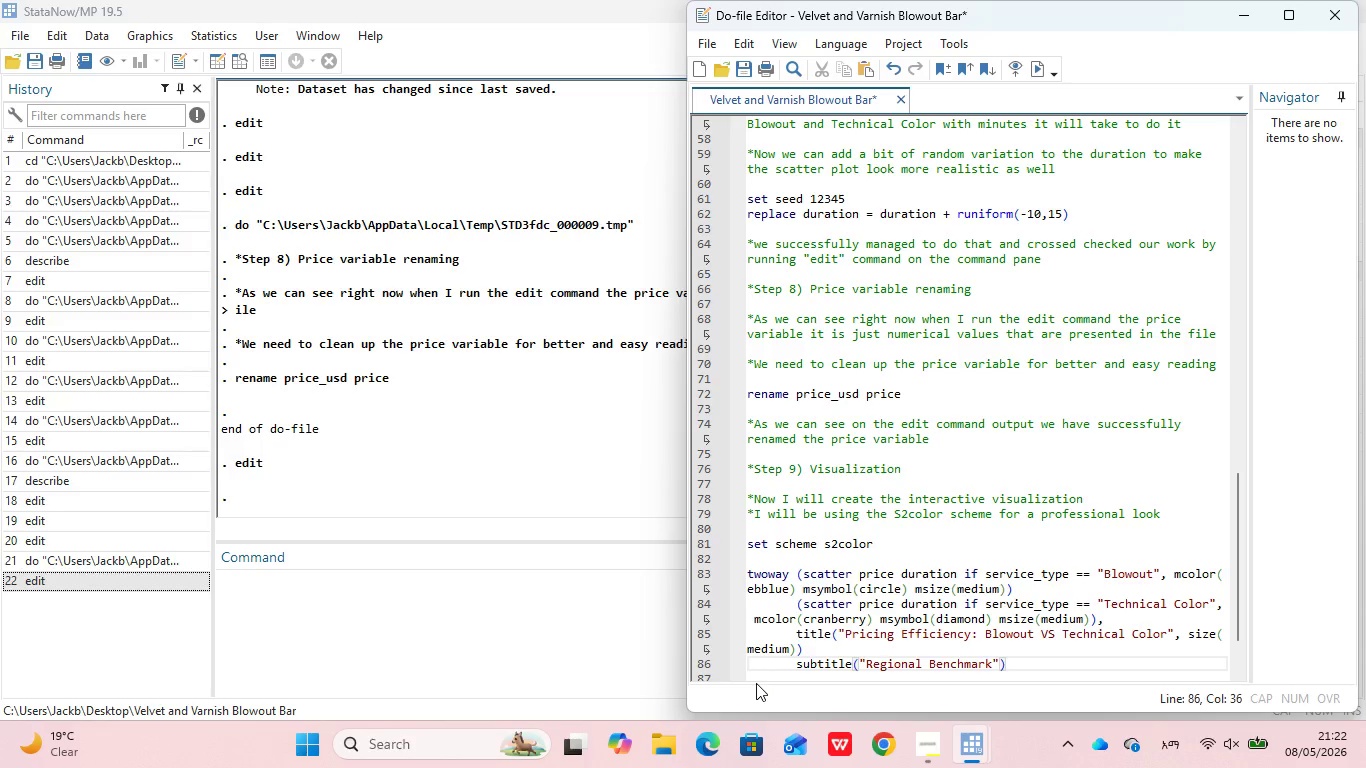 
key(Backspace)
key(Backspace)
type(rl Am)
key(Backspace)
type(nalysis for Velvet and Varnic)
key(Backspace)
type(sh)
 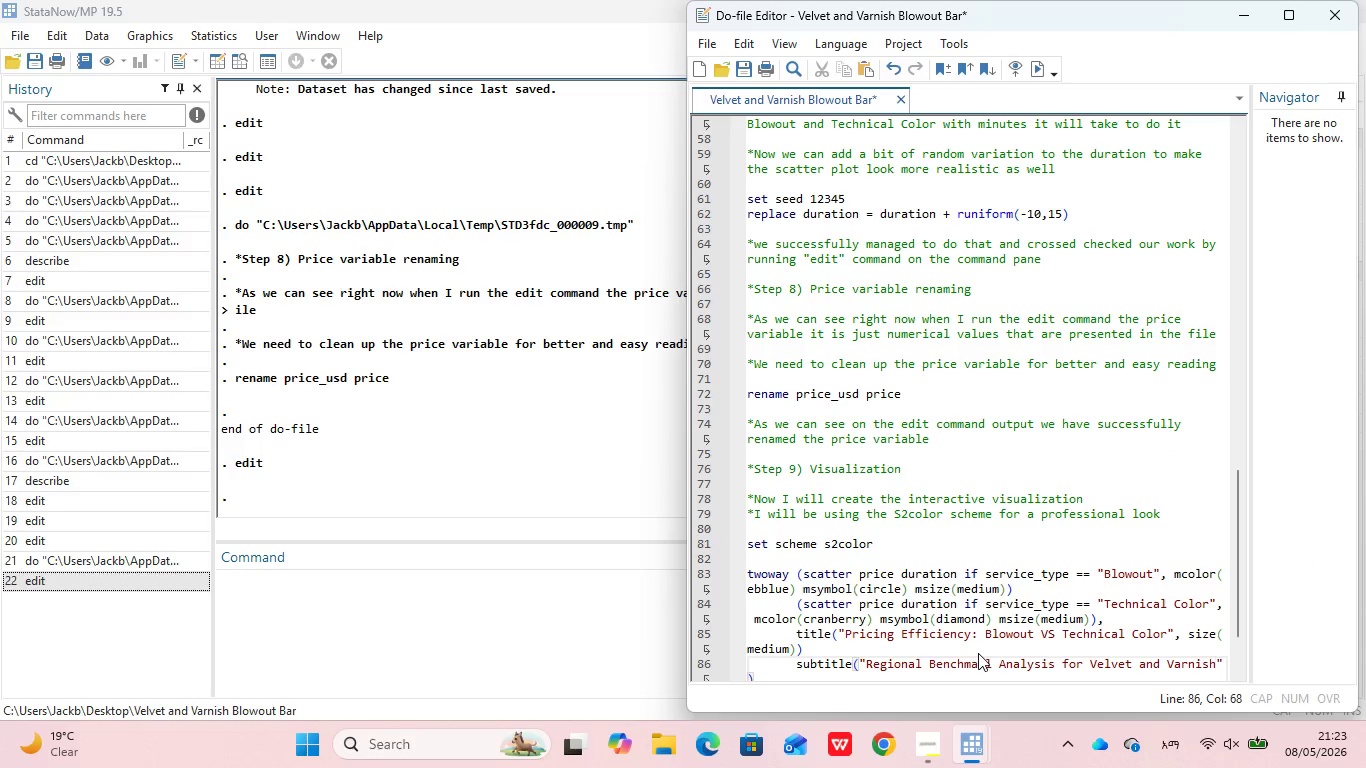 
scroll: coordinate [946, 656], scroll_direction: down, amount: 3.0
 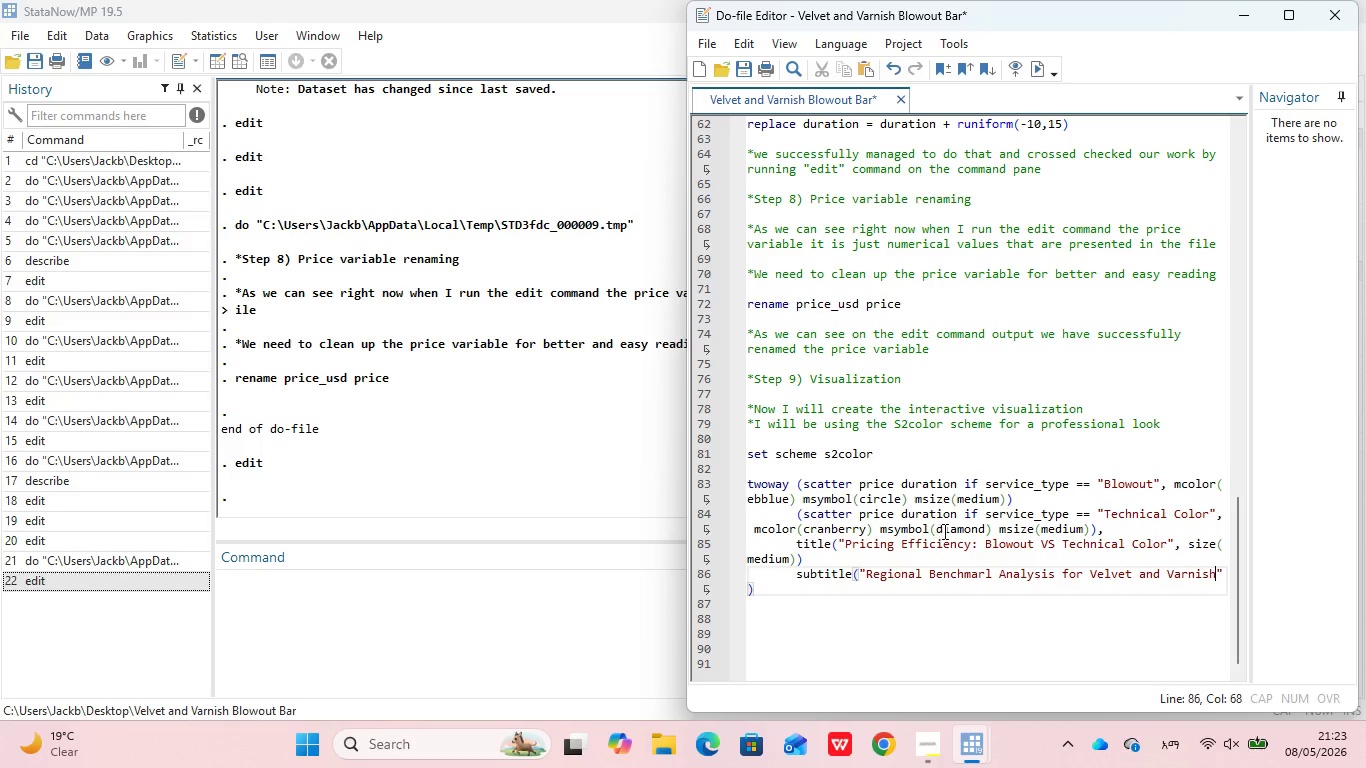 
wait(7.13)
 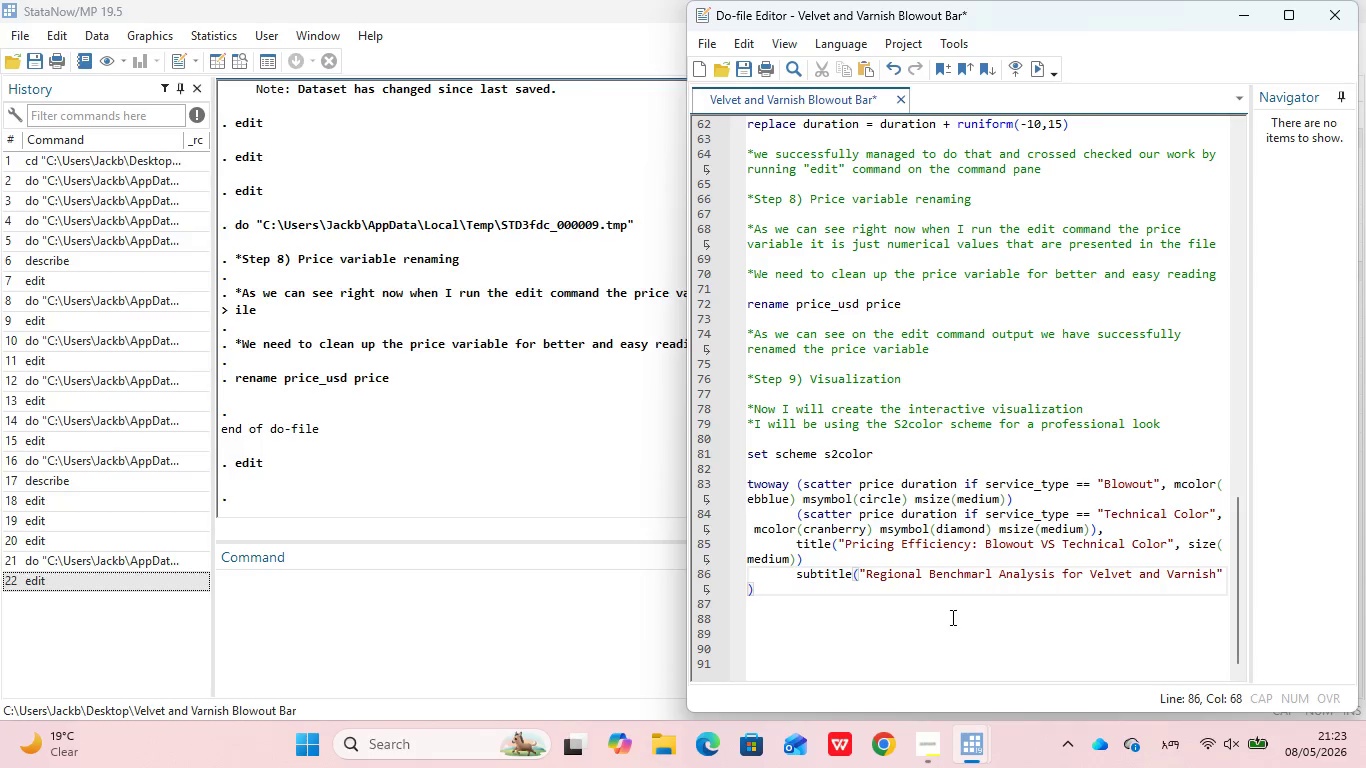 
left_click([810, 588])
 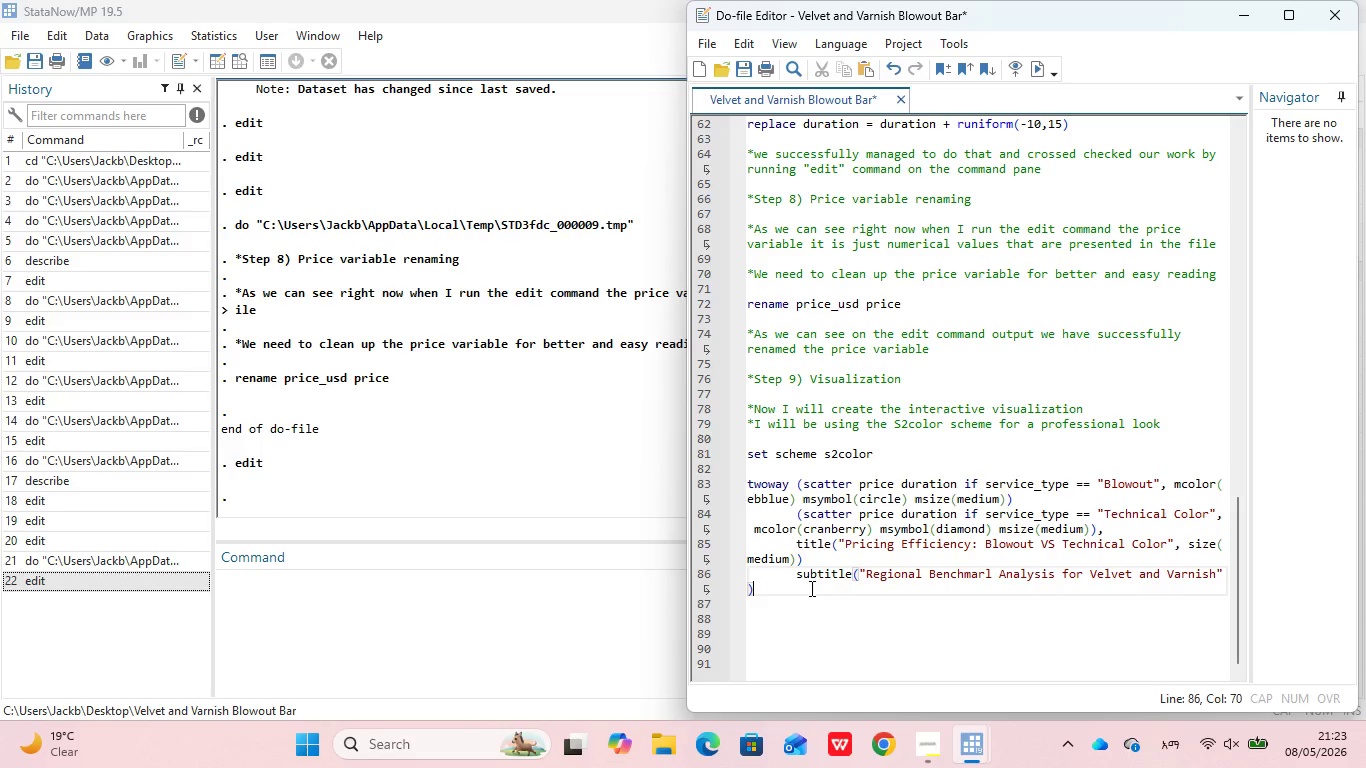 
key(Enter)
 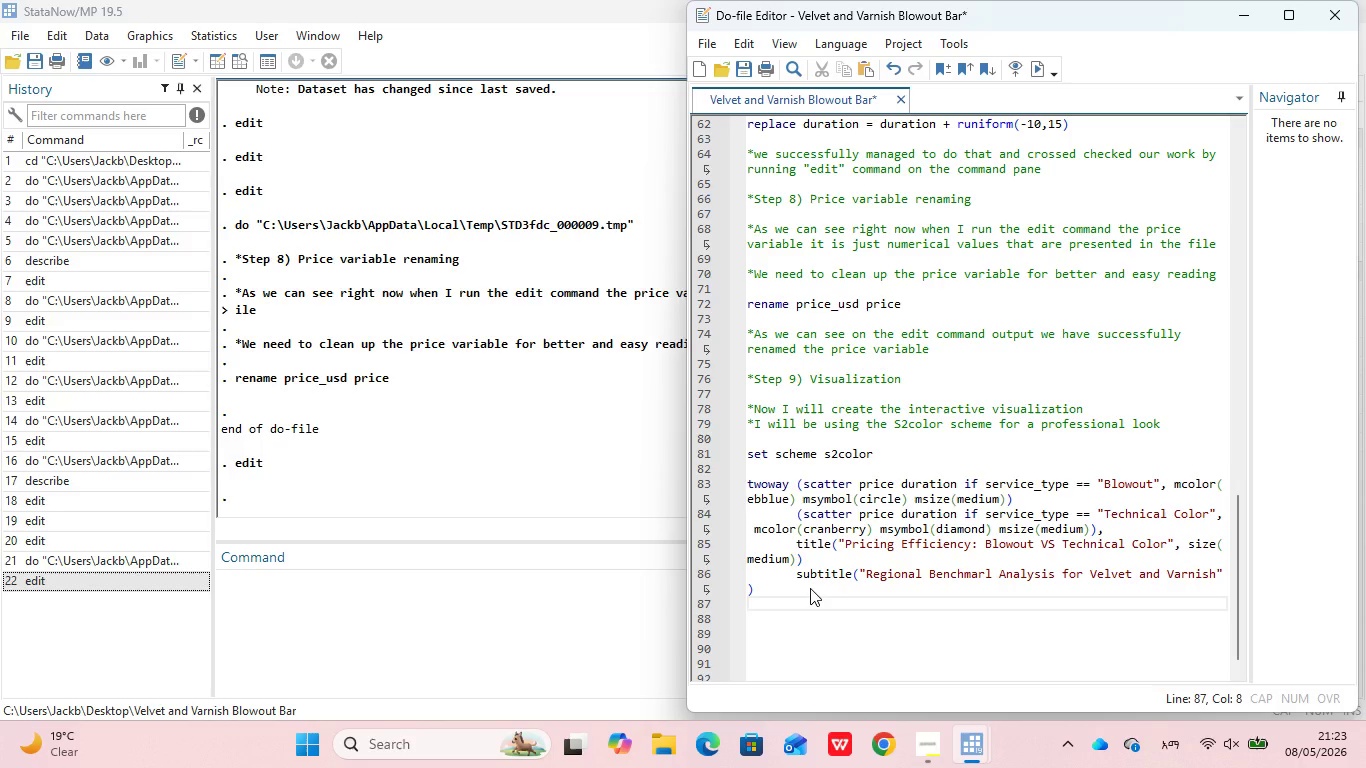 
type(xtitle("Duration ()
key(Backspace)
 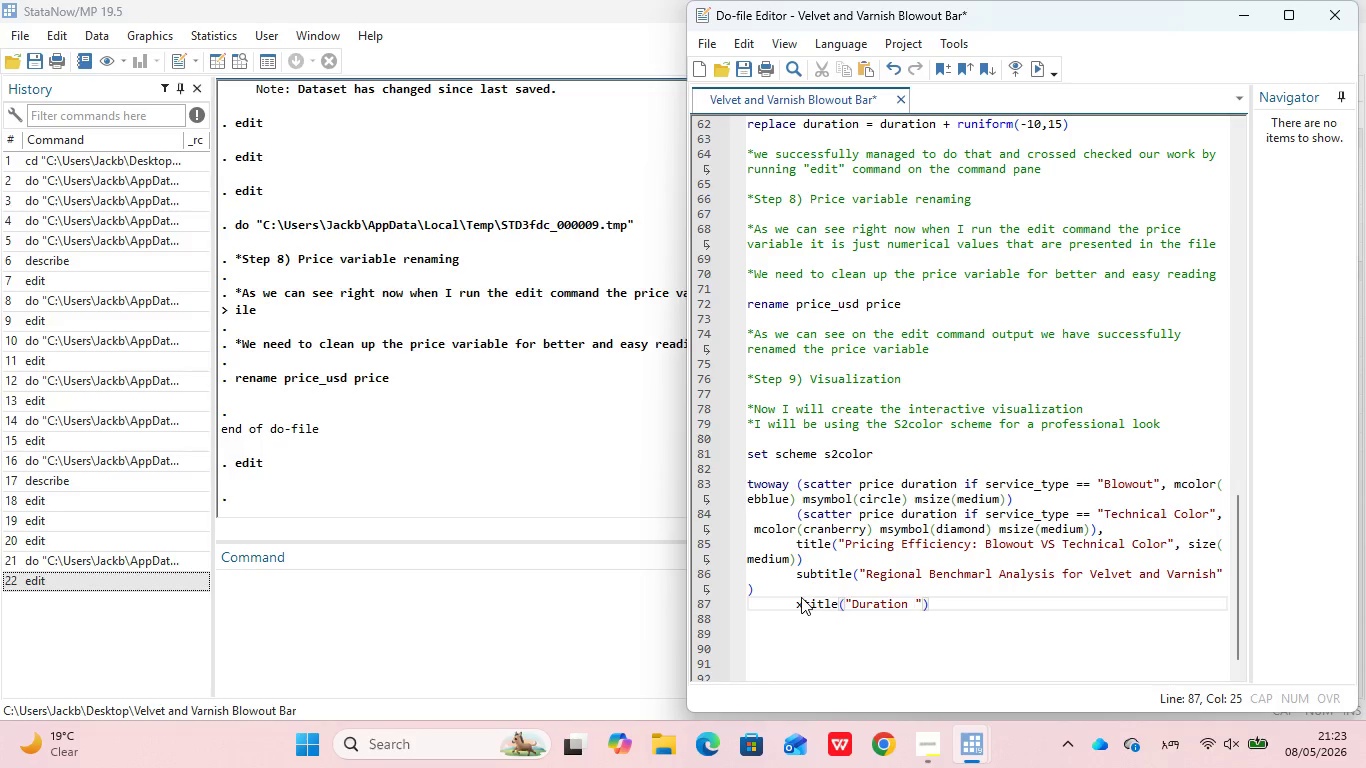 
hold_key(key=ShiftLeft, duration=0.45)
 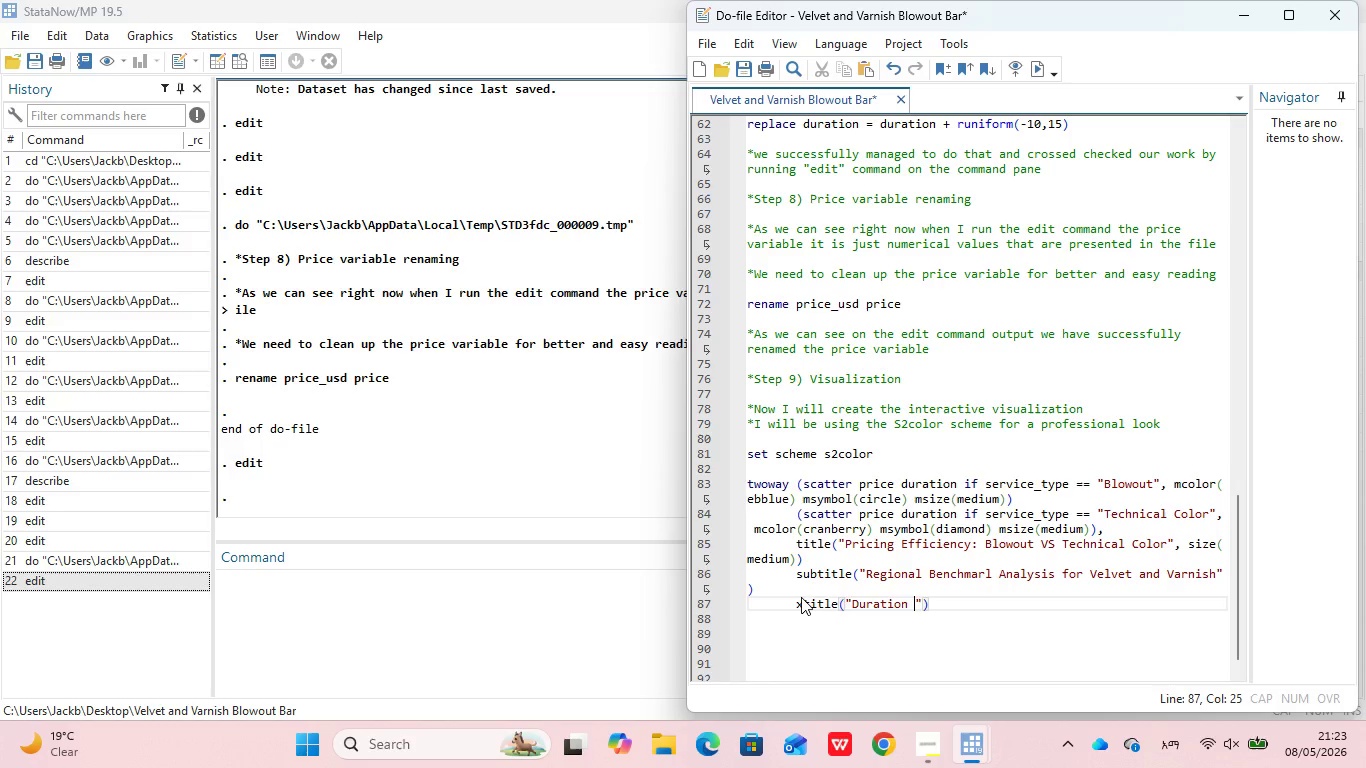 
type((Minur)
key(Backspace)
type(tes)
 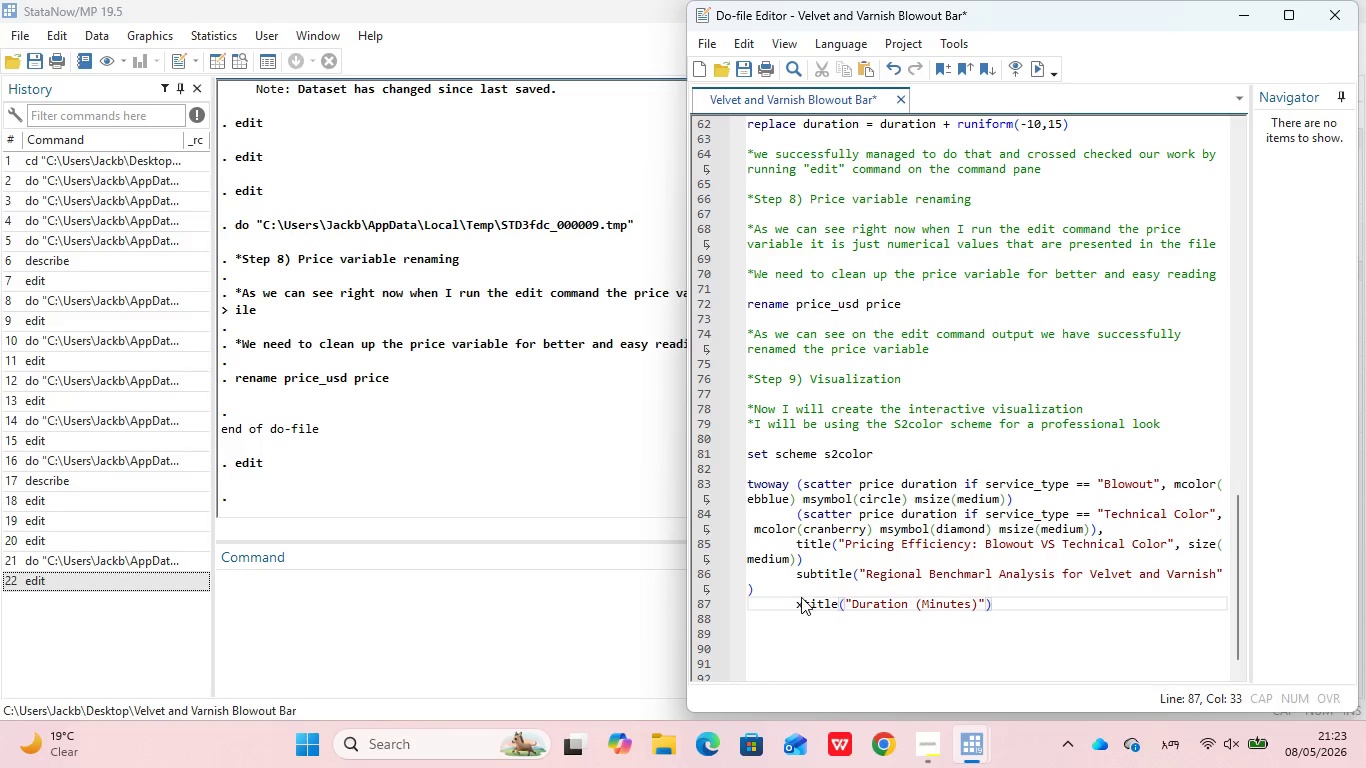 
key(ArrowRight)
 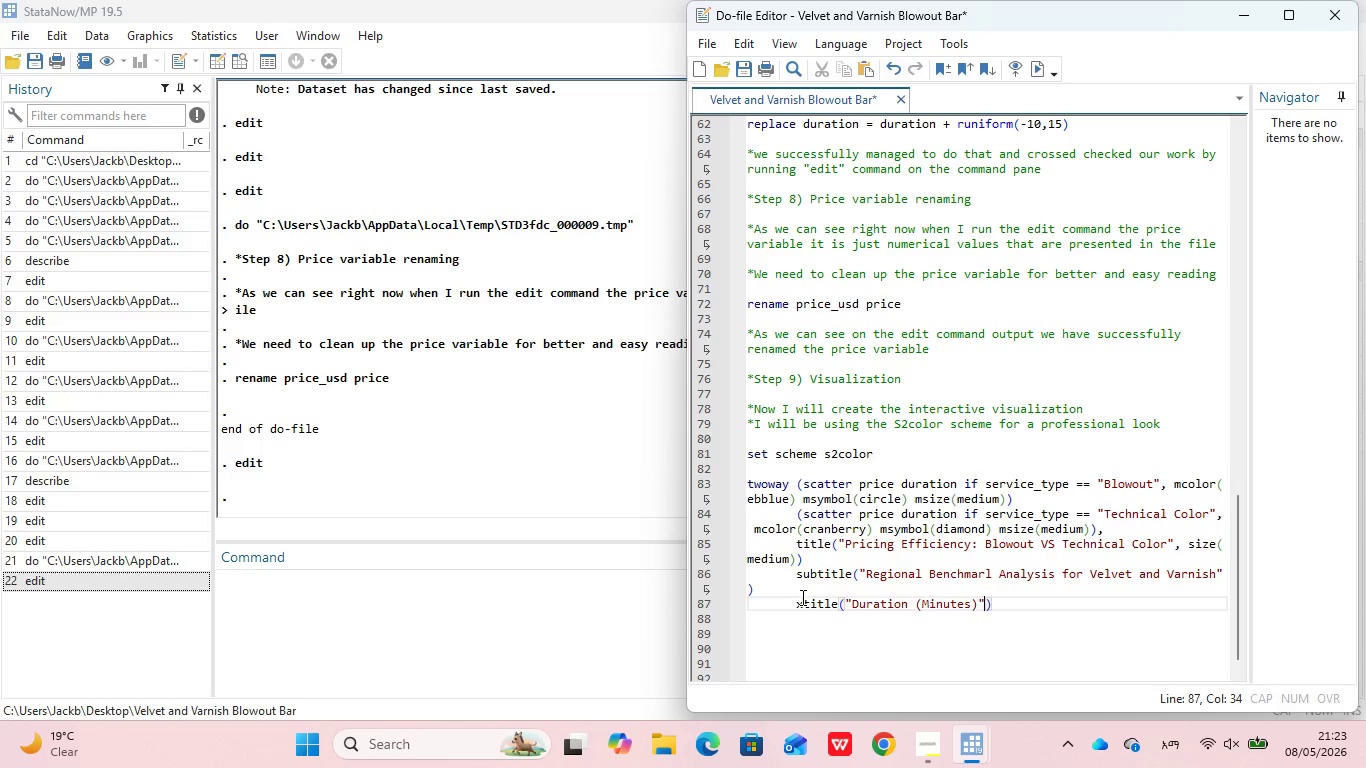 
key(ArrowRight)
 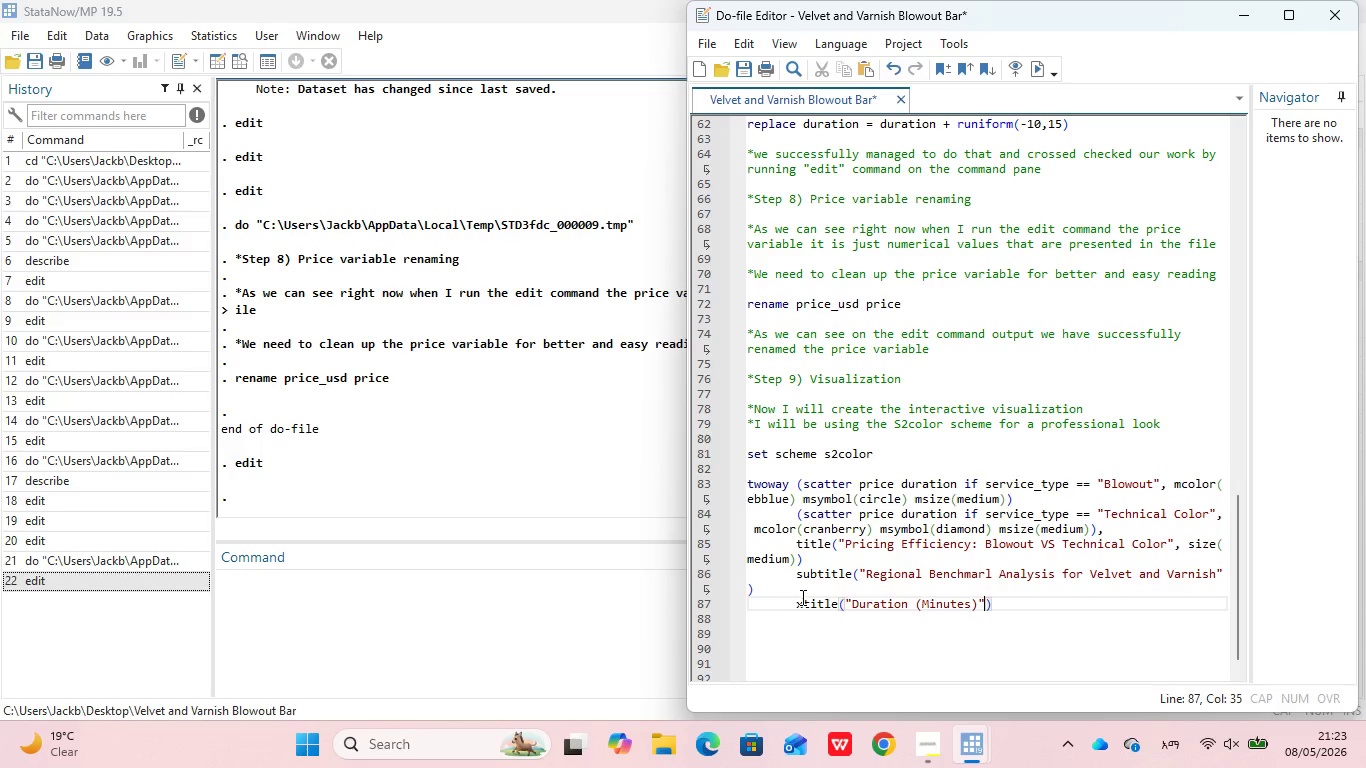 
key(ArrowRight)
 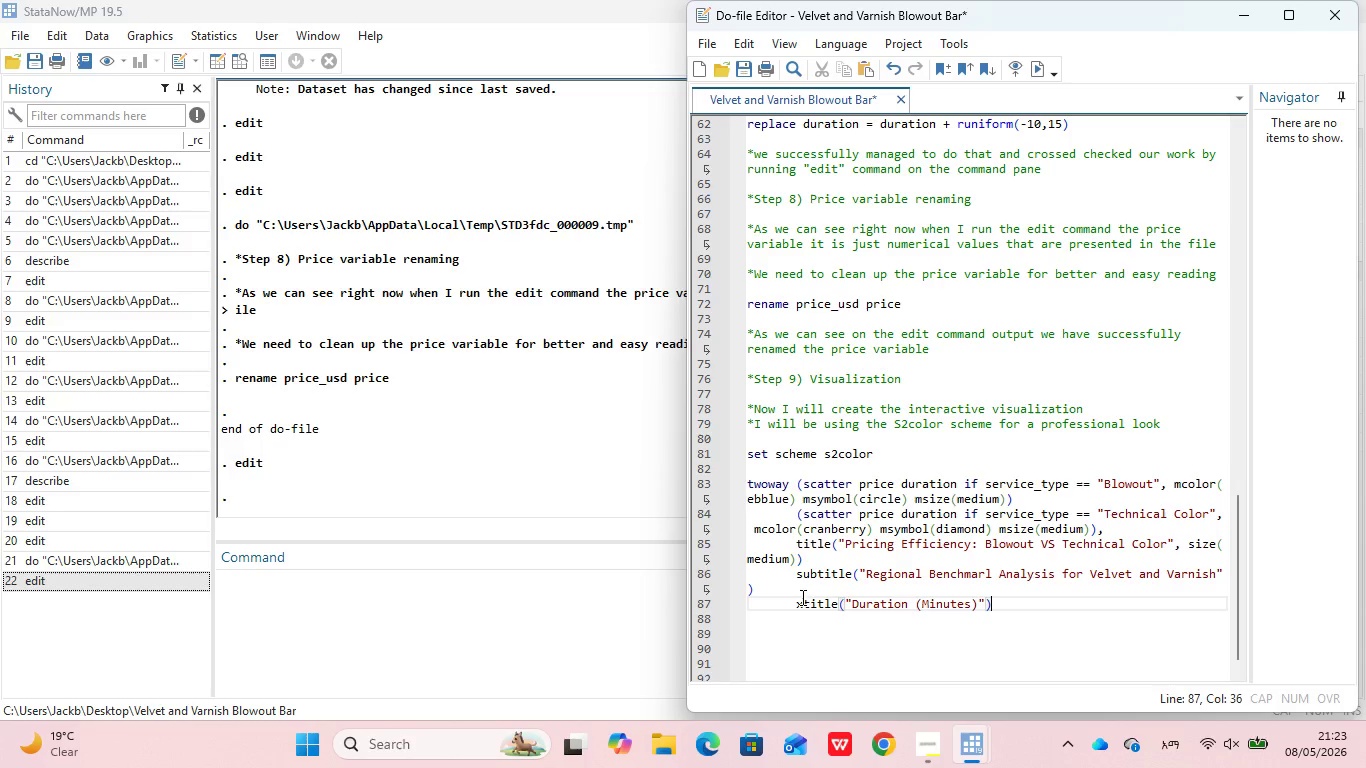 
key(Enter)
 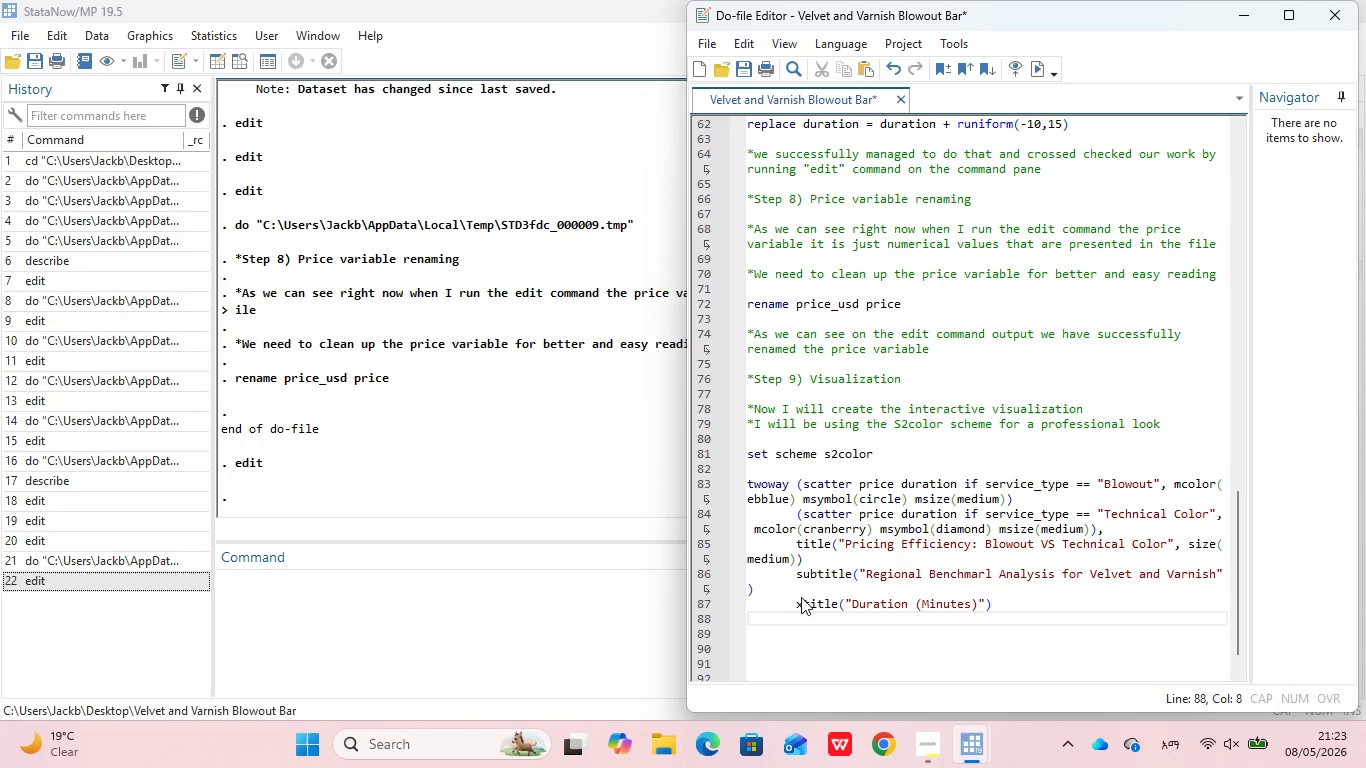 
type(ytitle("Price ($)
 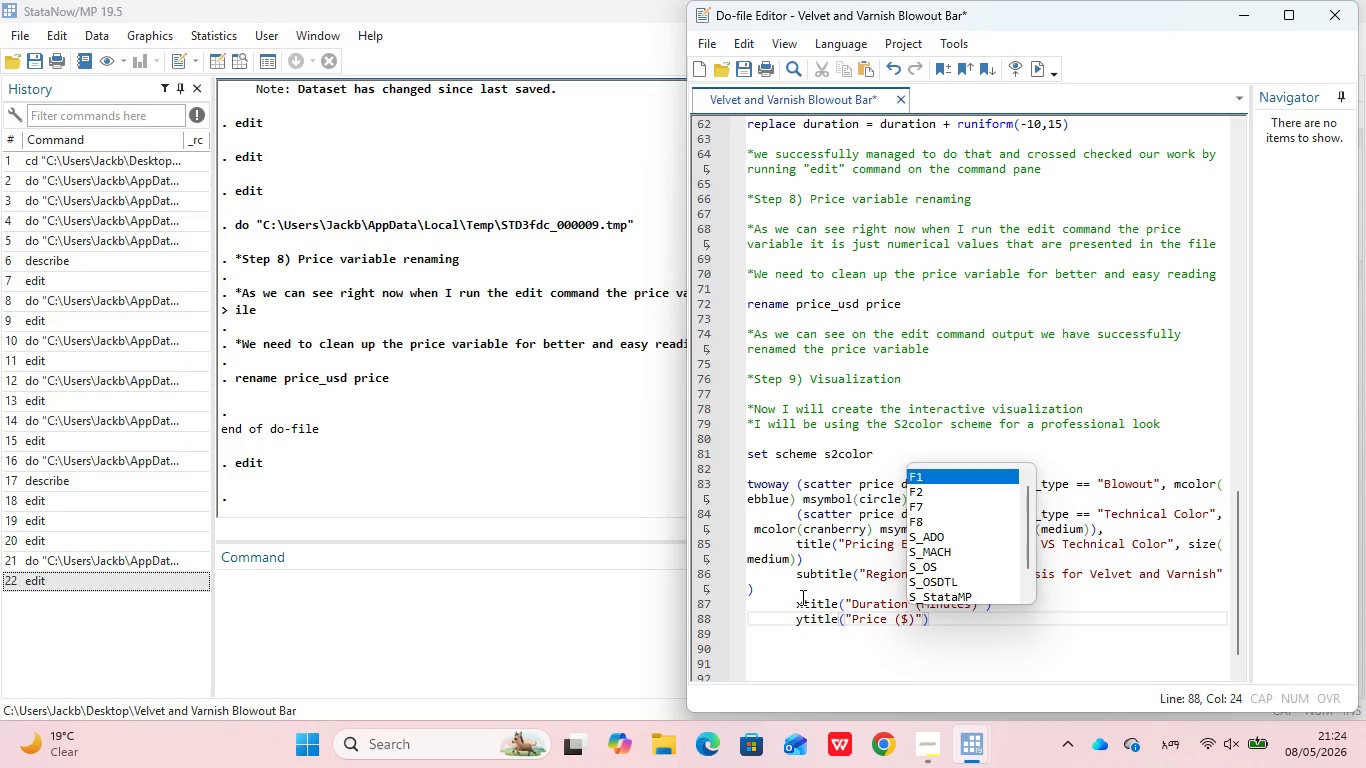 
key(ArrowRight)
 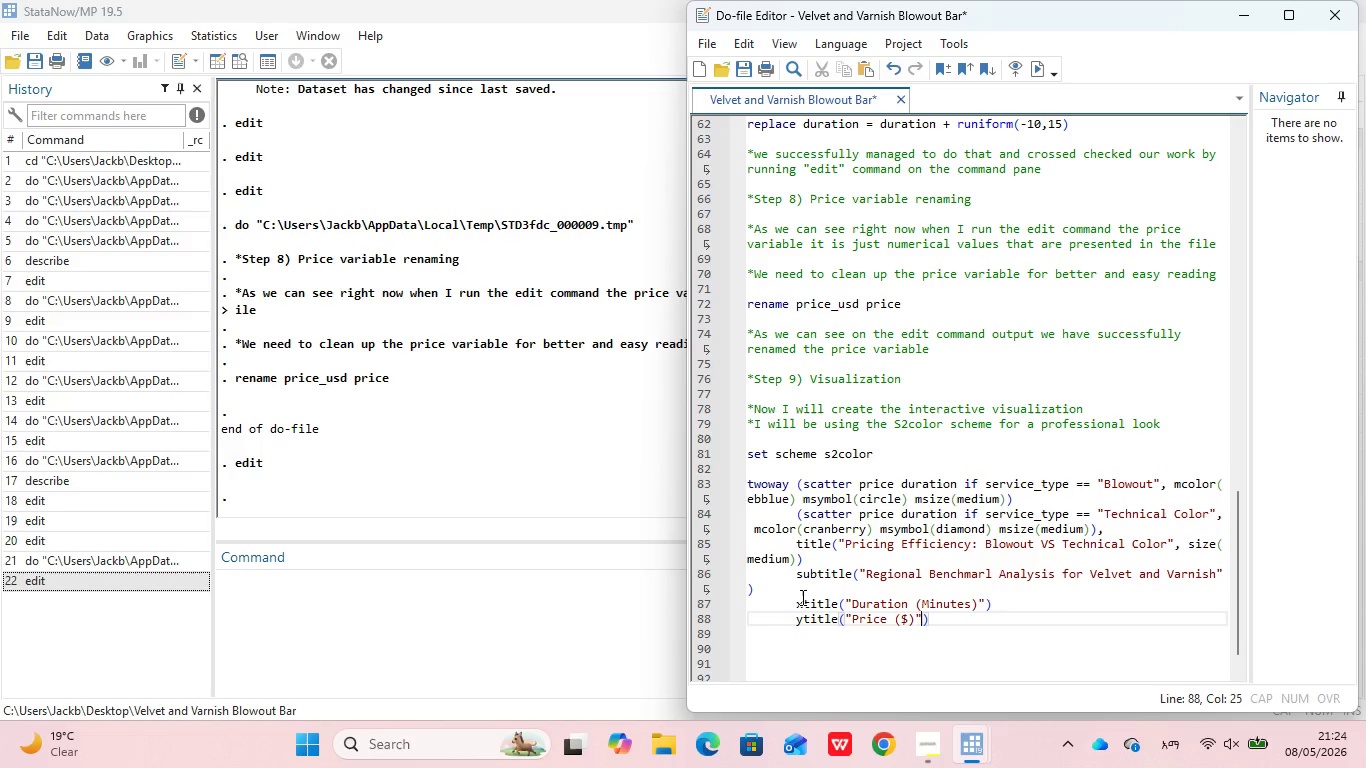 
key(ArrowRight)
 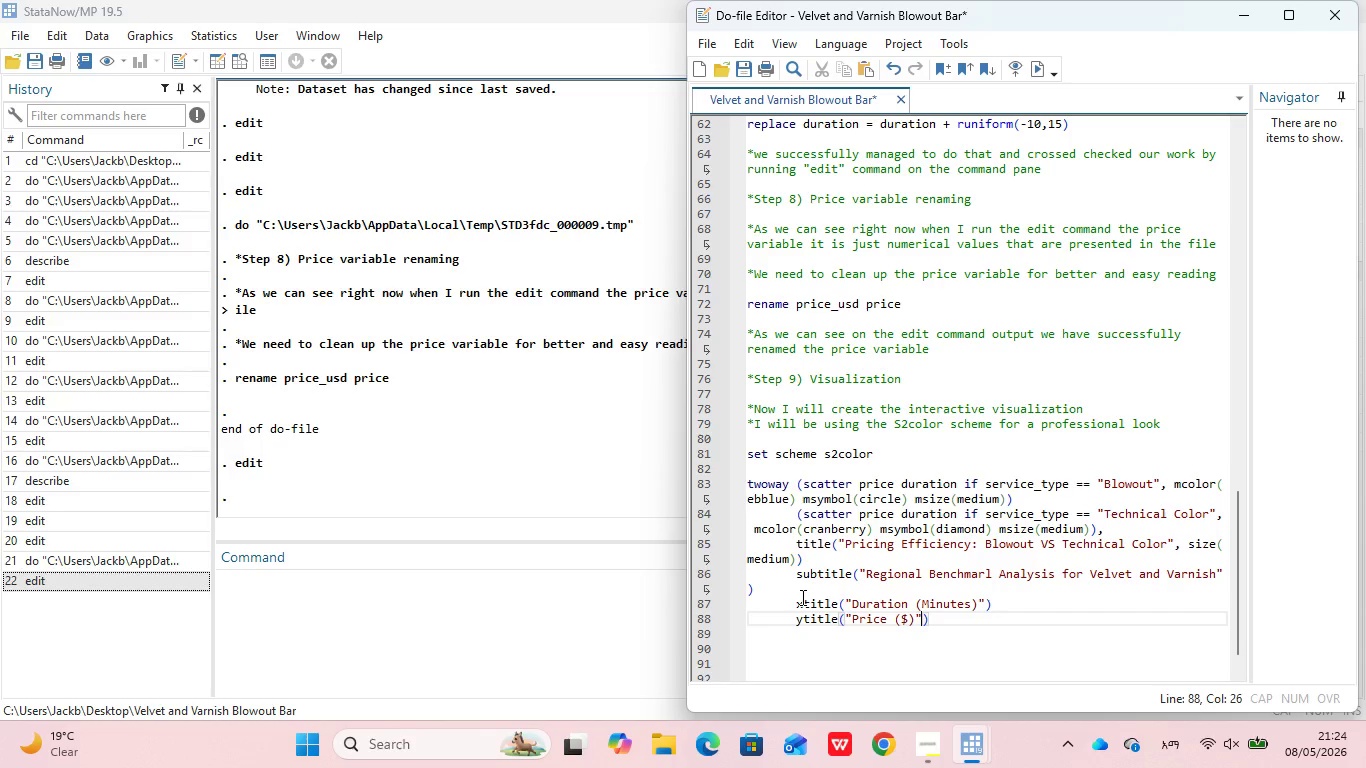 
key(ArrowRight)
 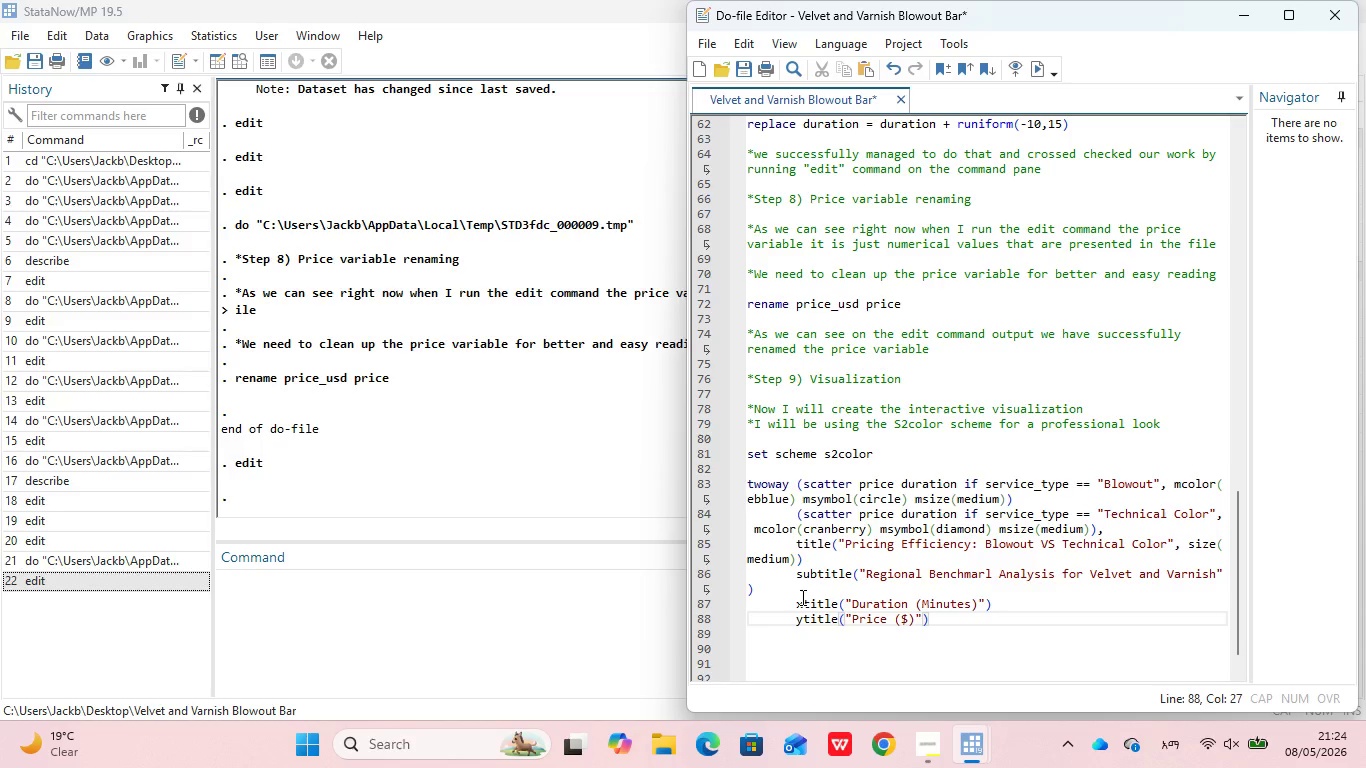 
key(Enter)
 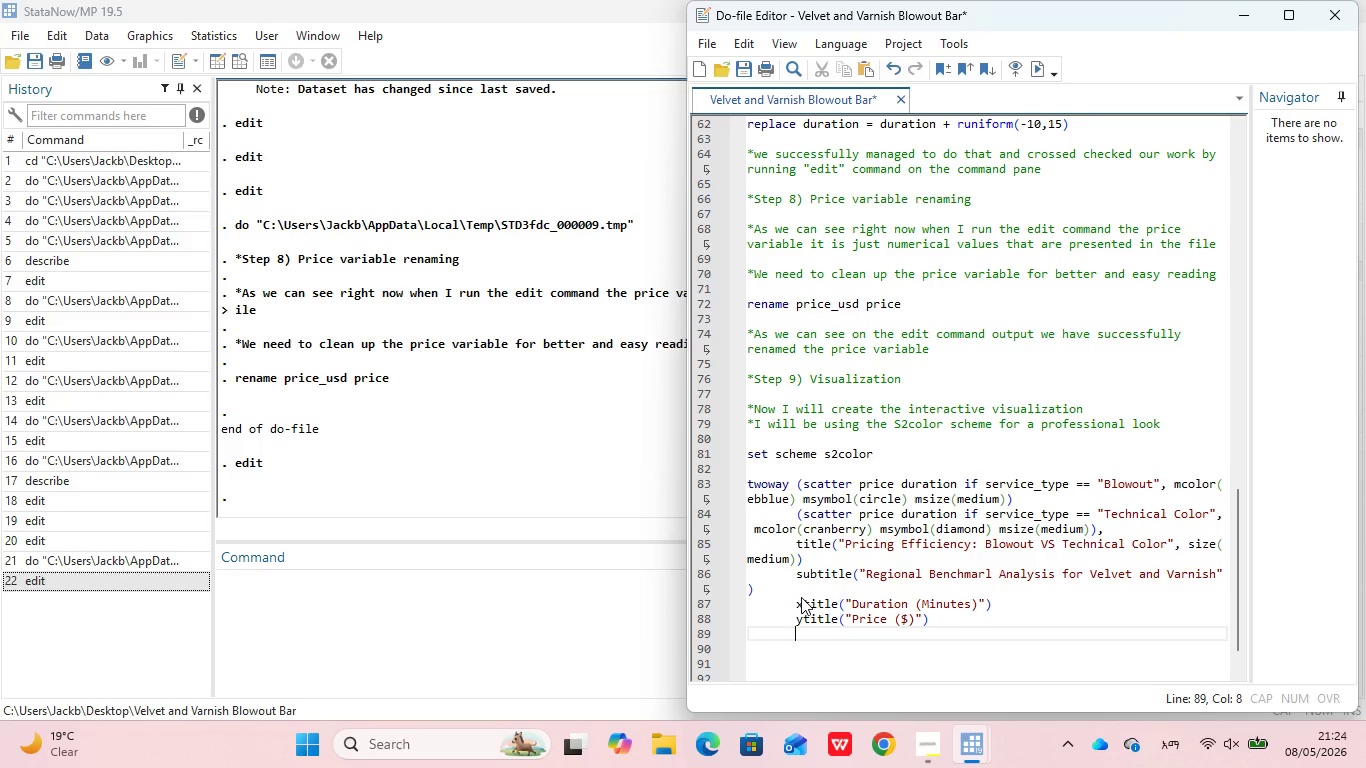 
type(legend(order(1 "Blow)
 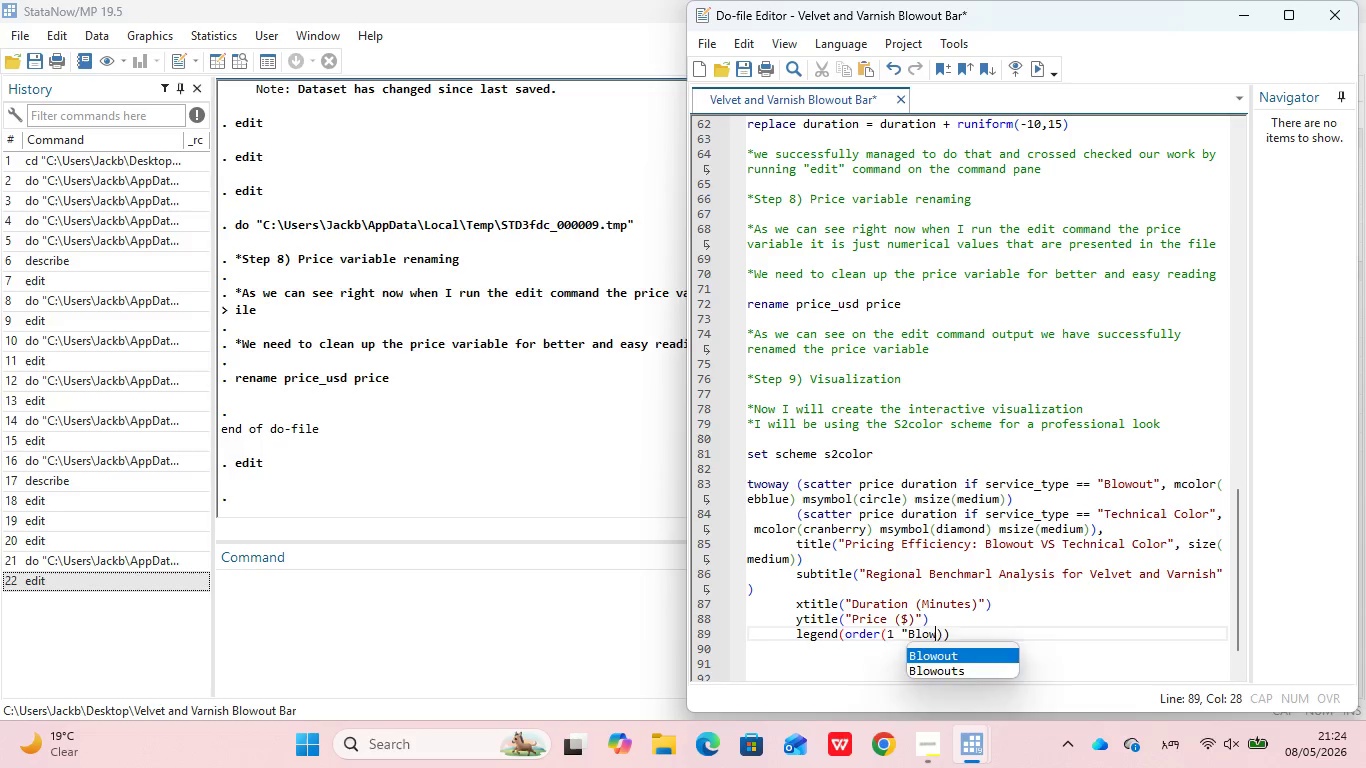 
 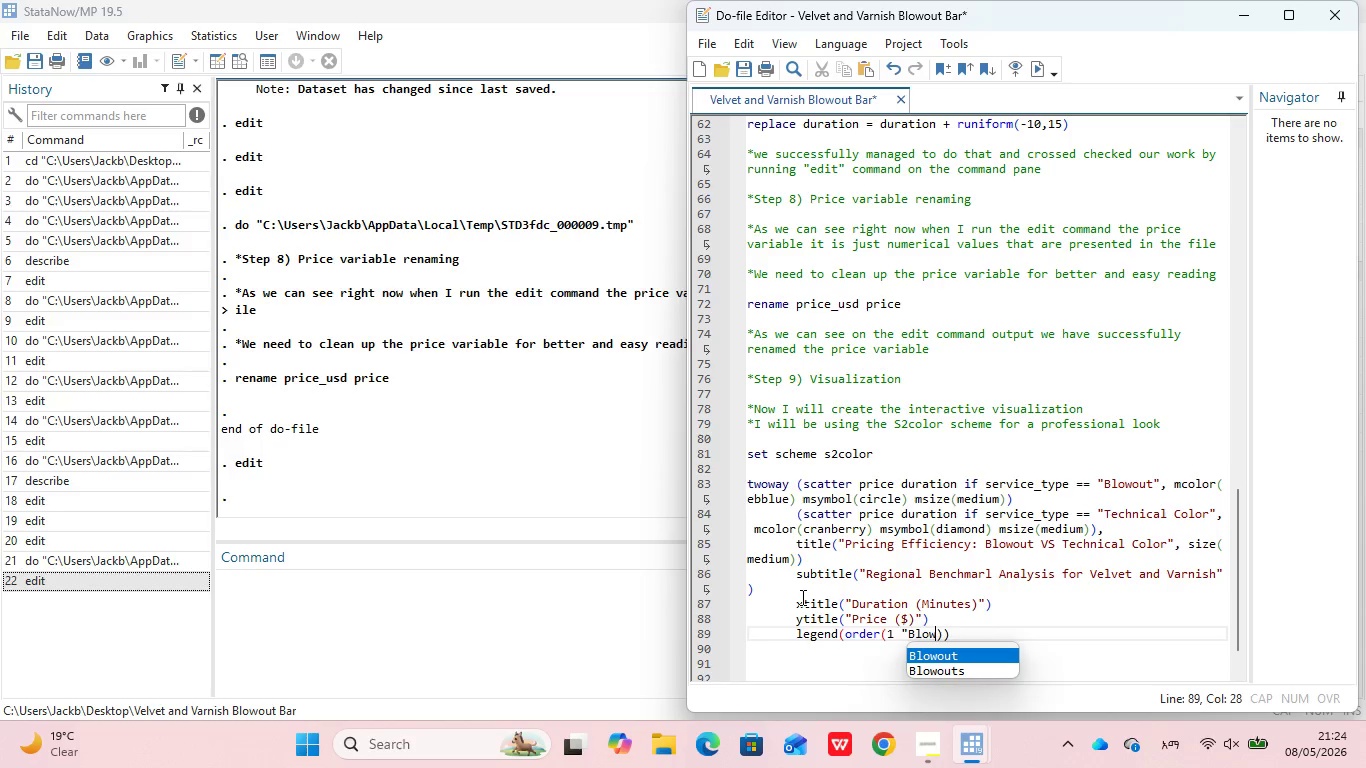 
key(Enter)
 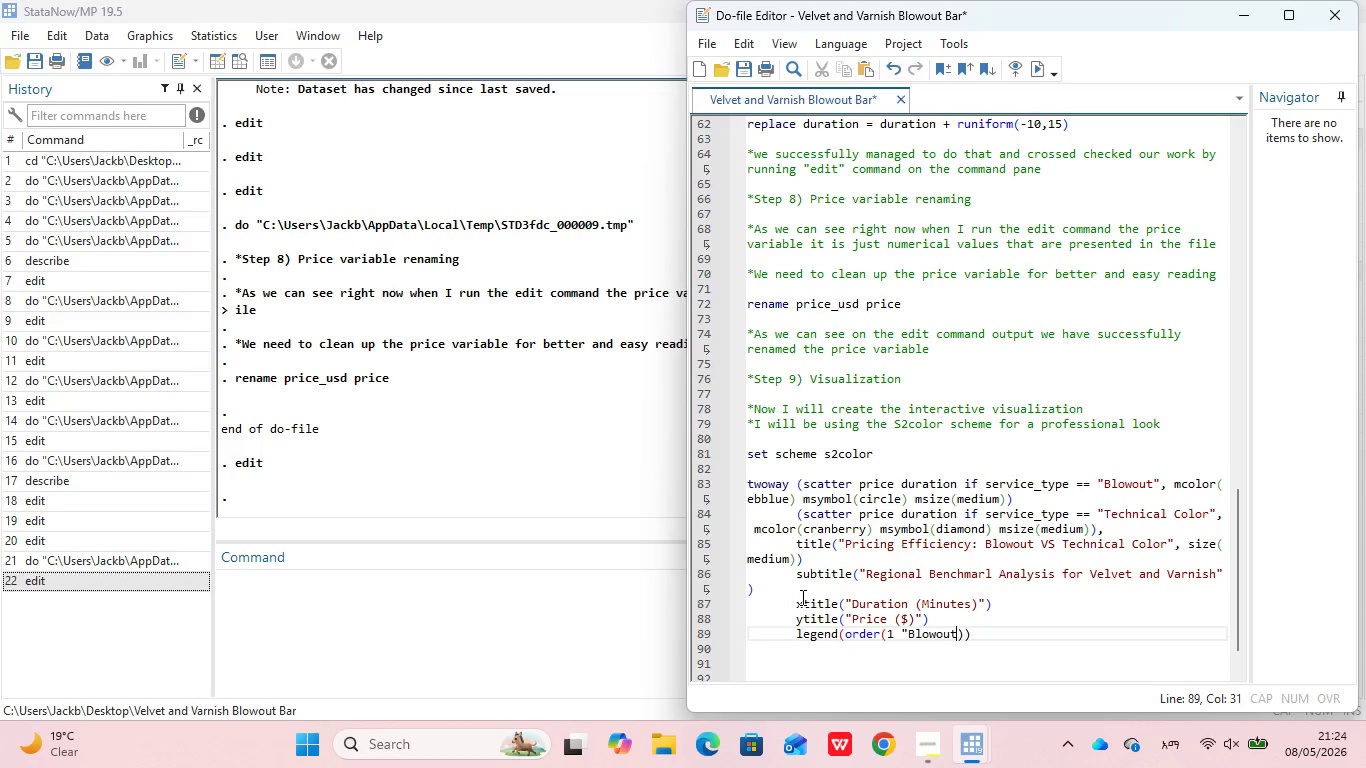 
type(" 2 "Tech)
 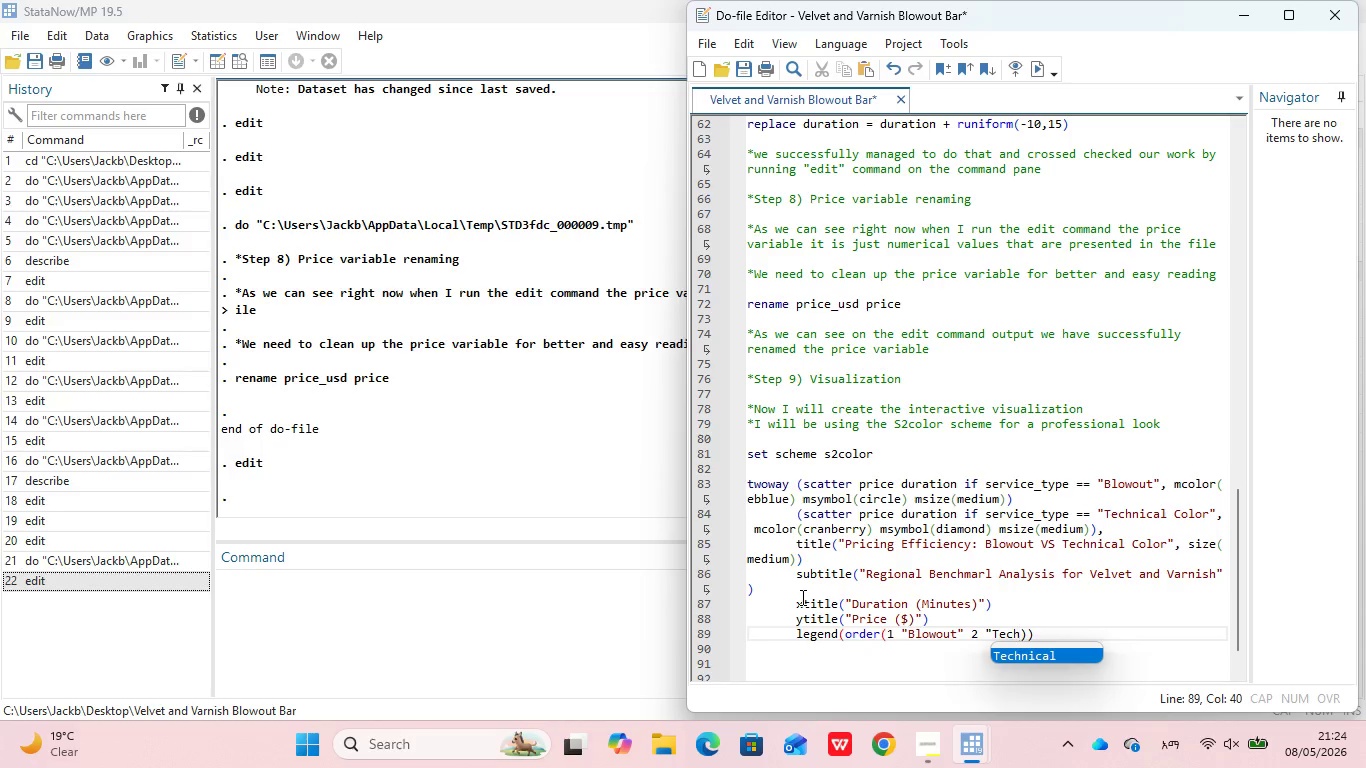 
key(Enter)
 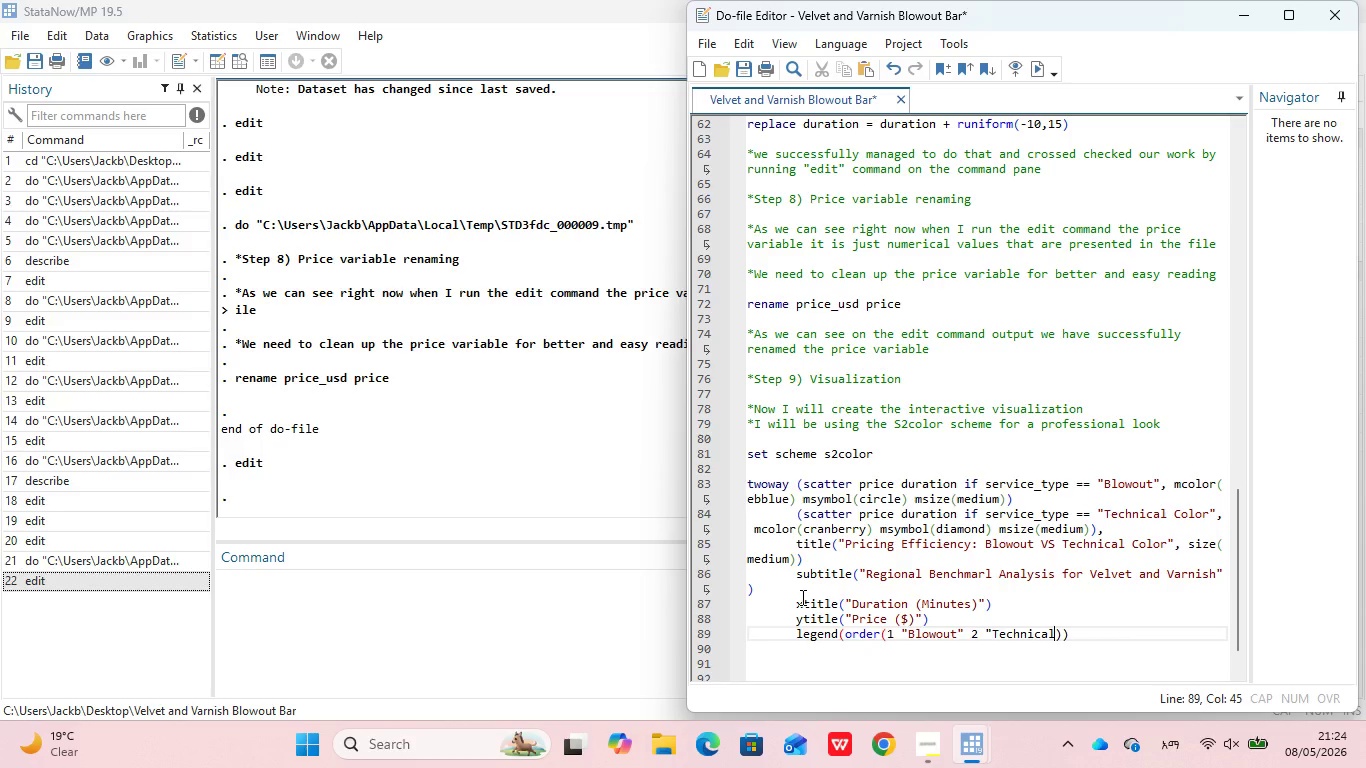 
type( Color)
 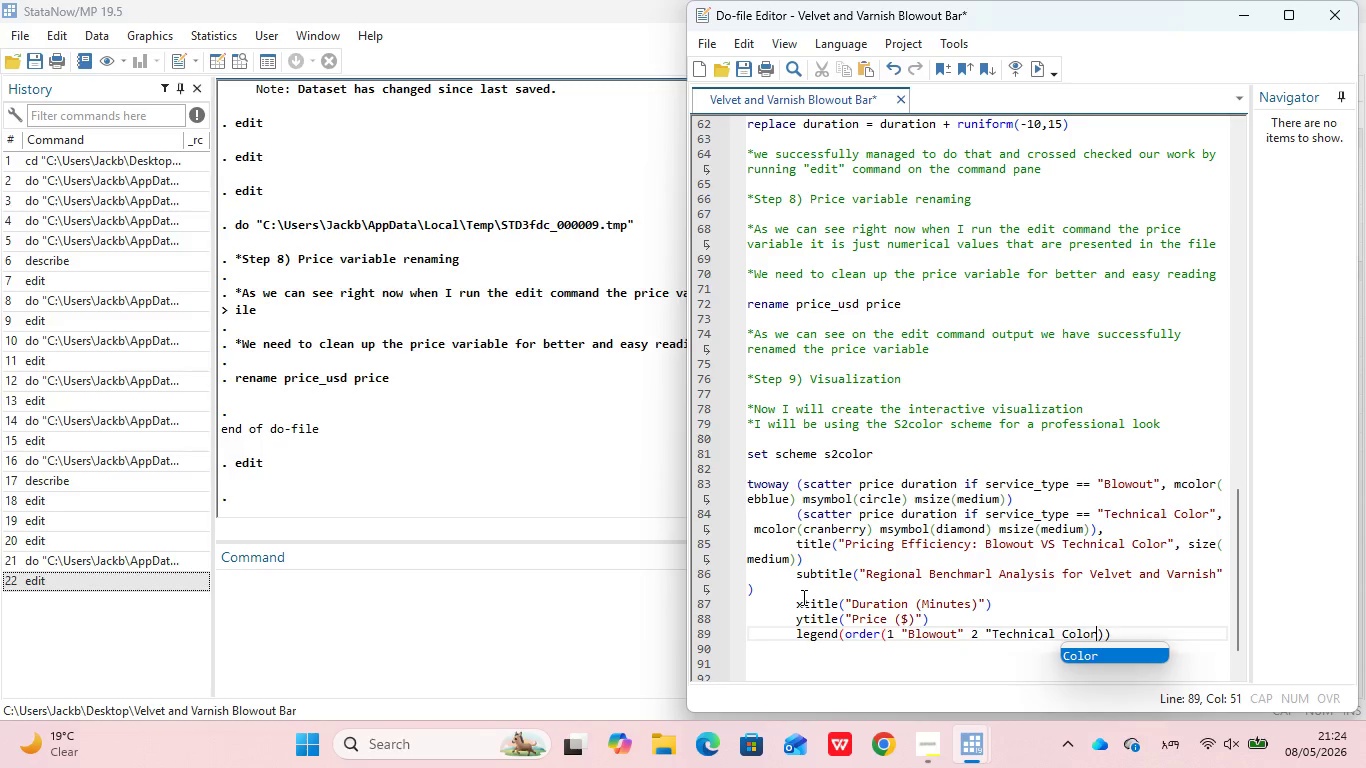 
wait(5.48)
 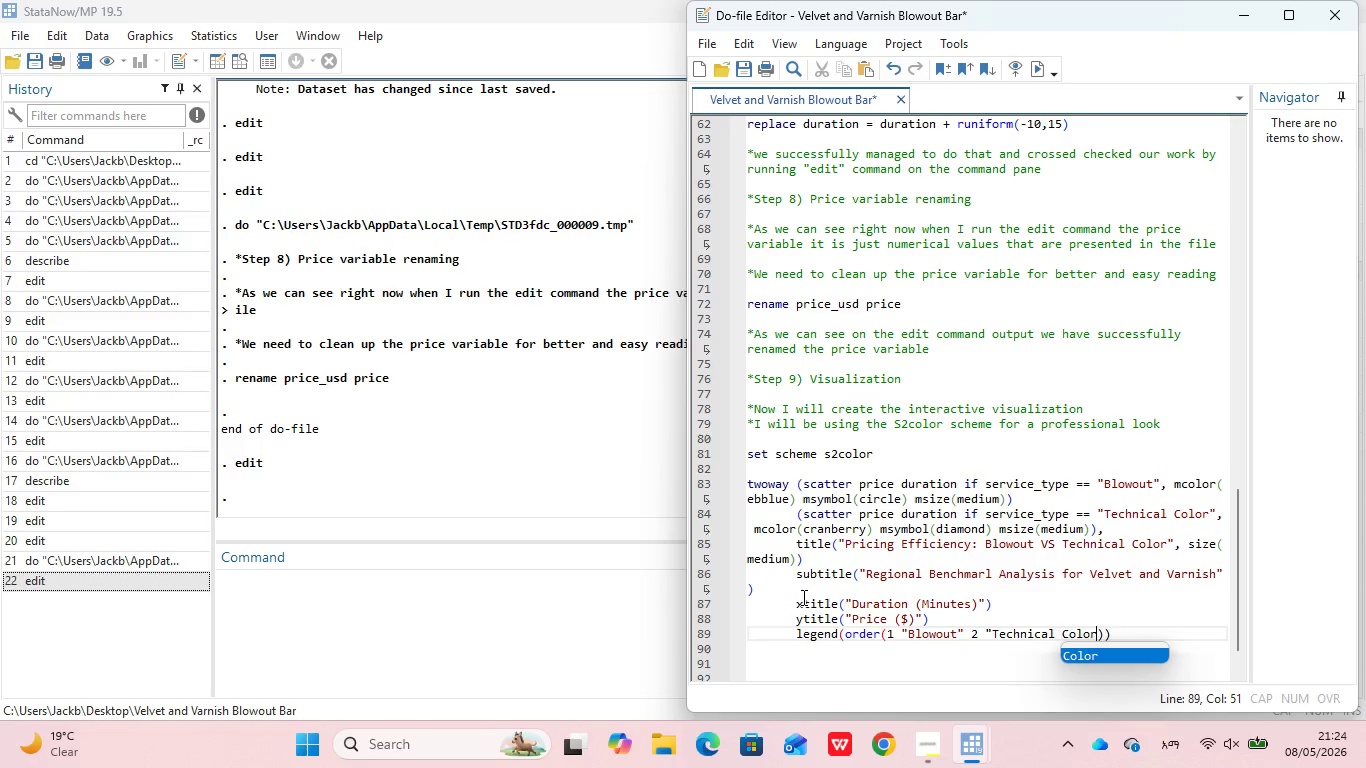 
key(Shift+Quote)
 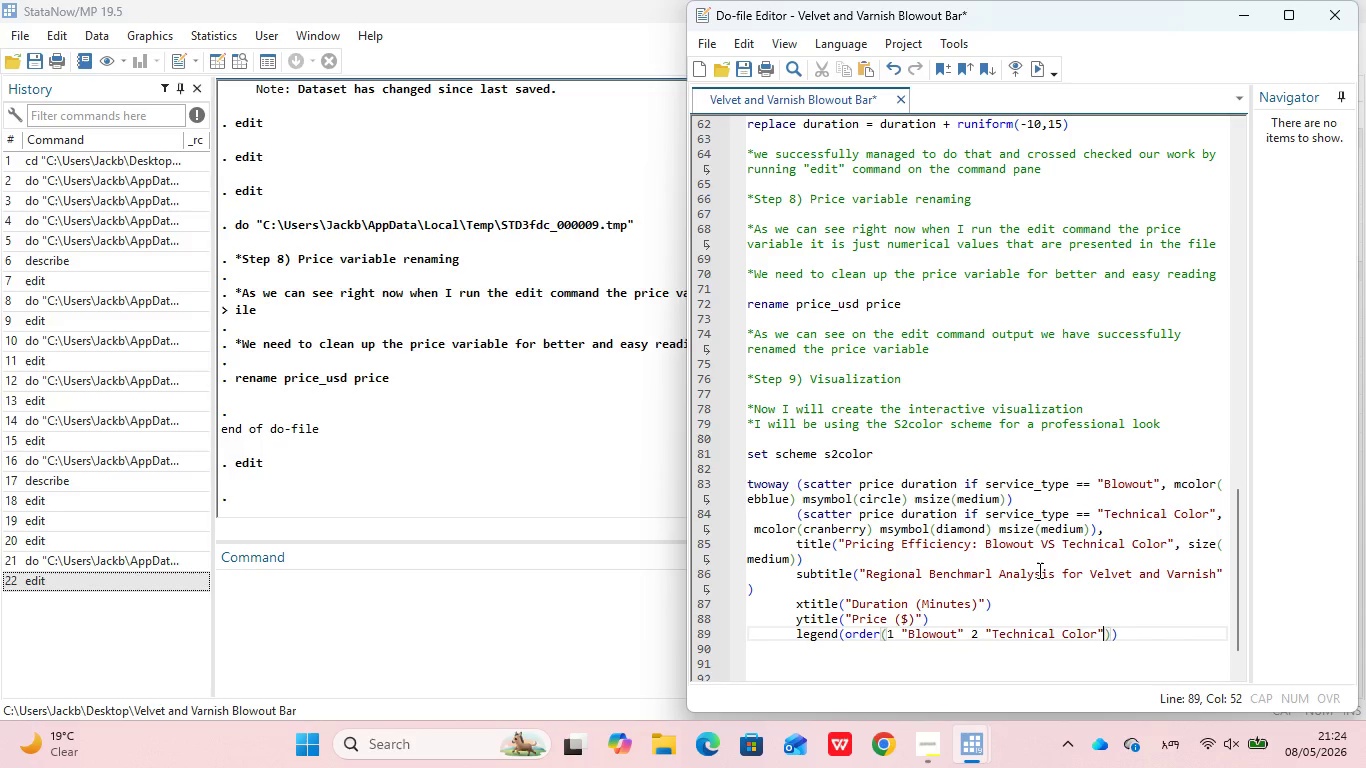 
key(Insert)
 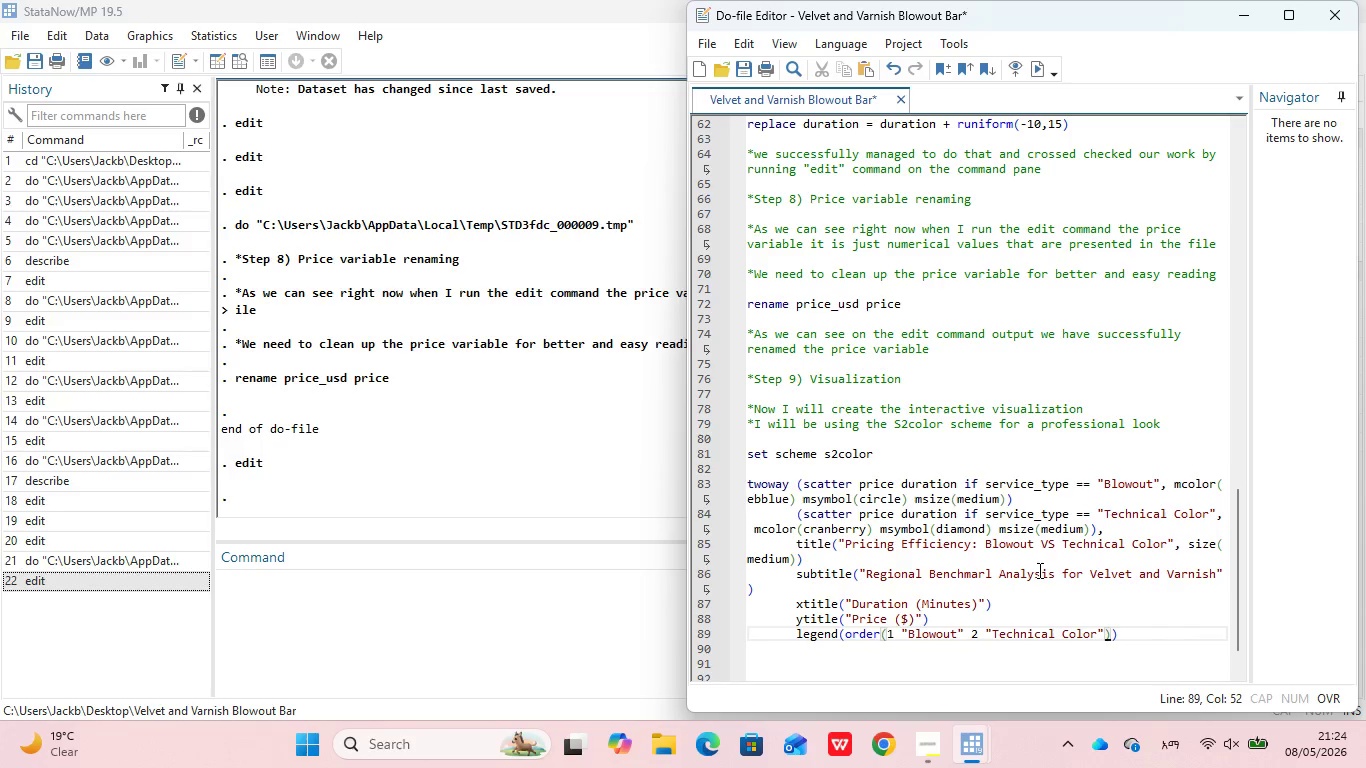 
key(Insert)
 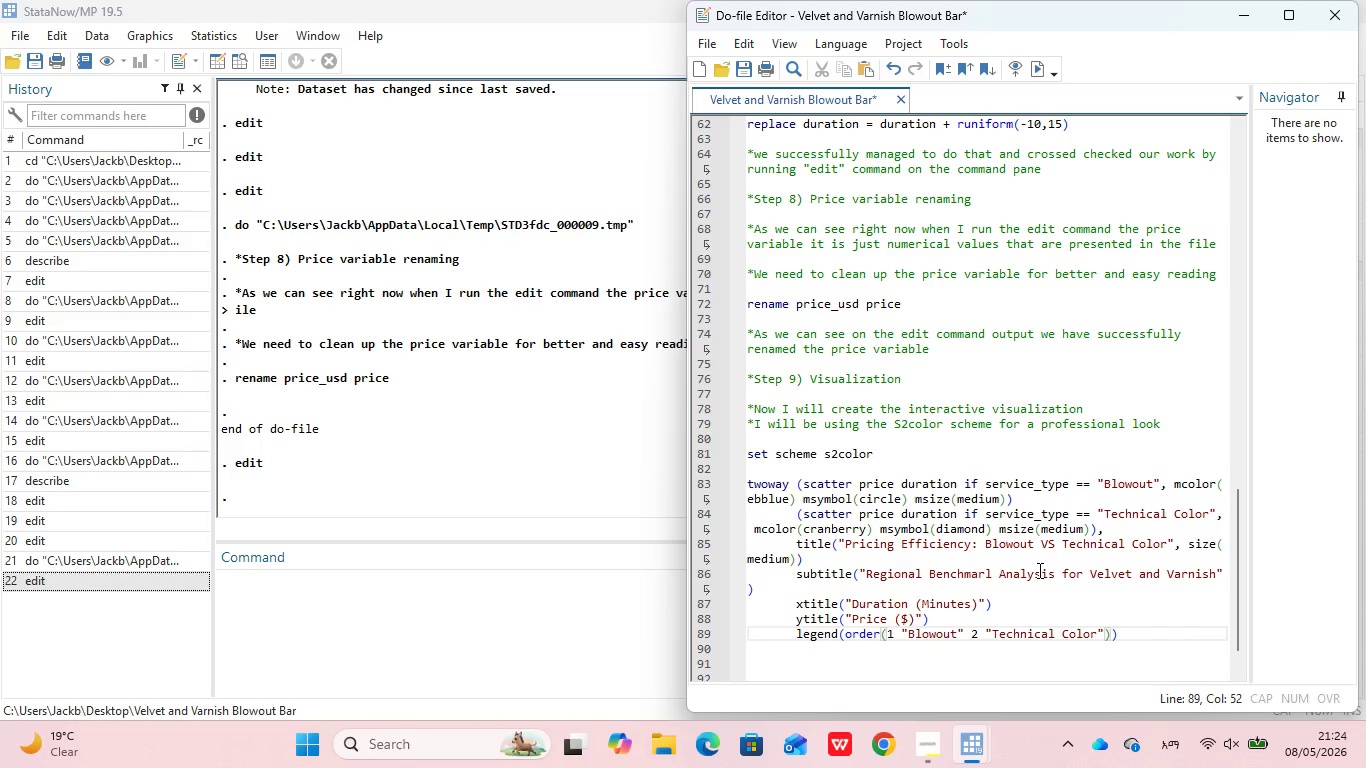 
key(ArrowRight)
 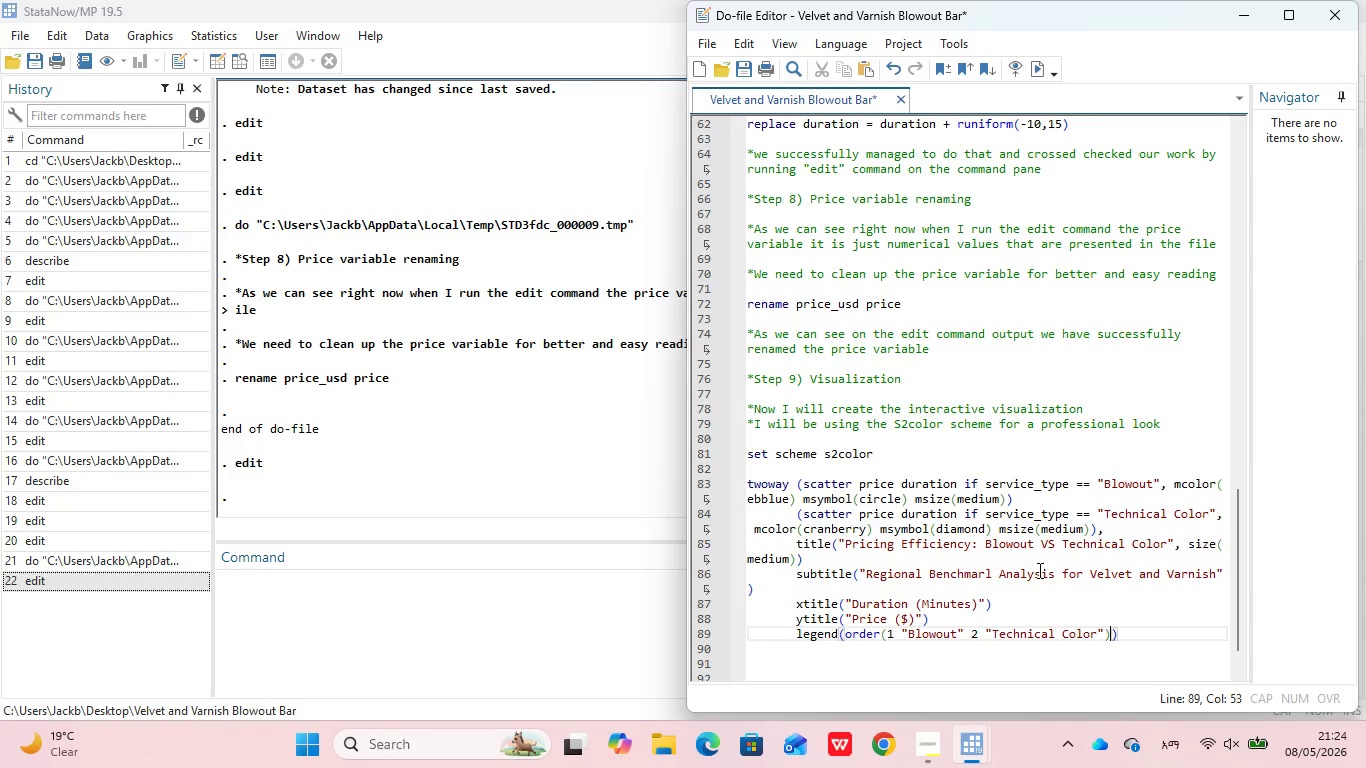 
type( pos(6)
 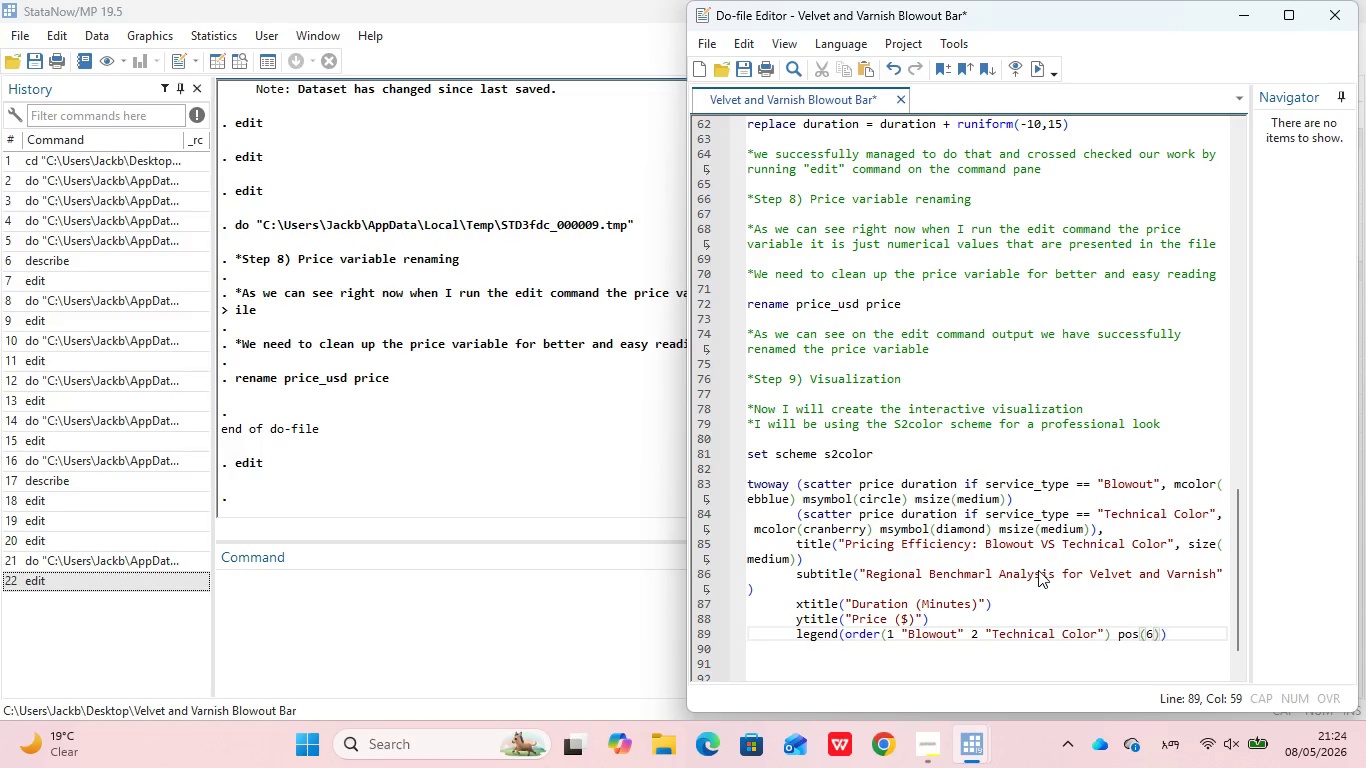 
key(ArrowRight)
 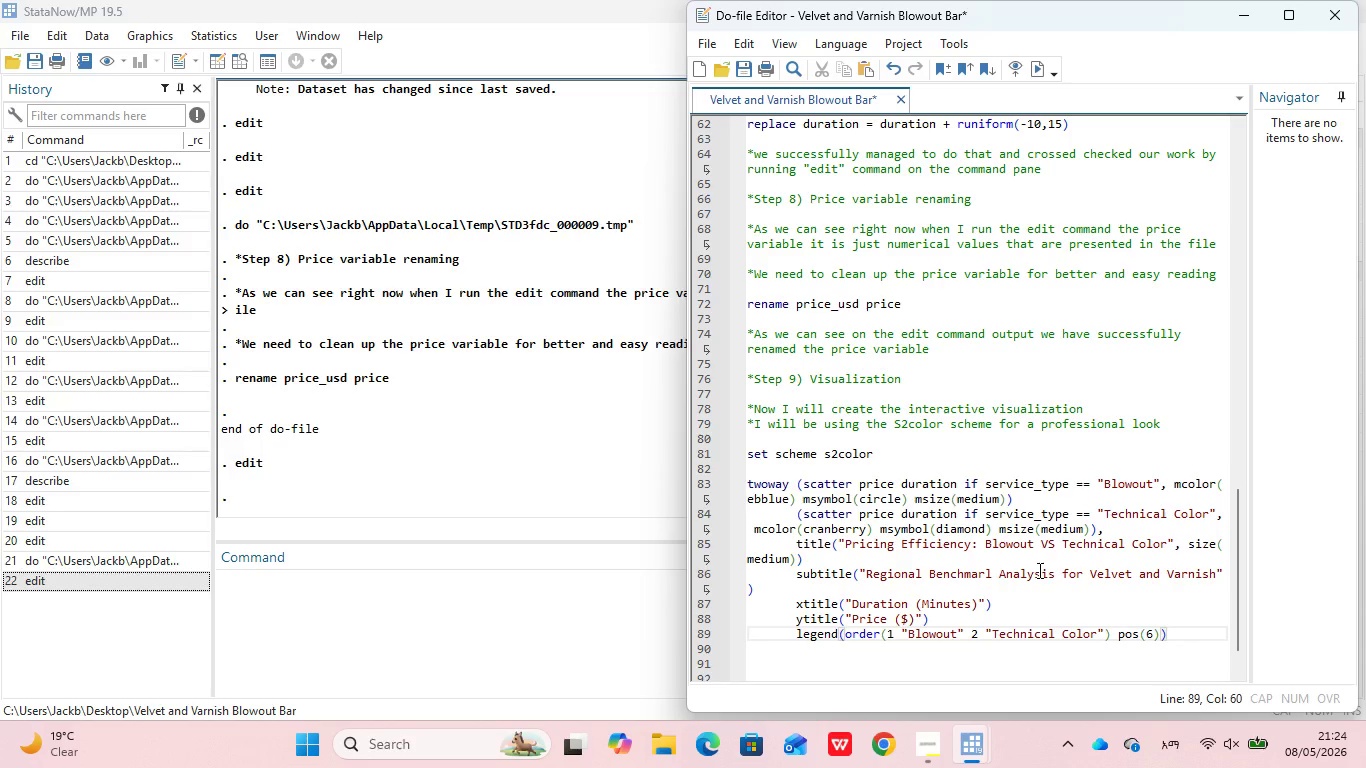 
type( row(1)
 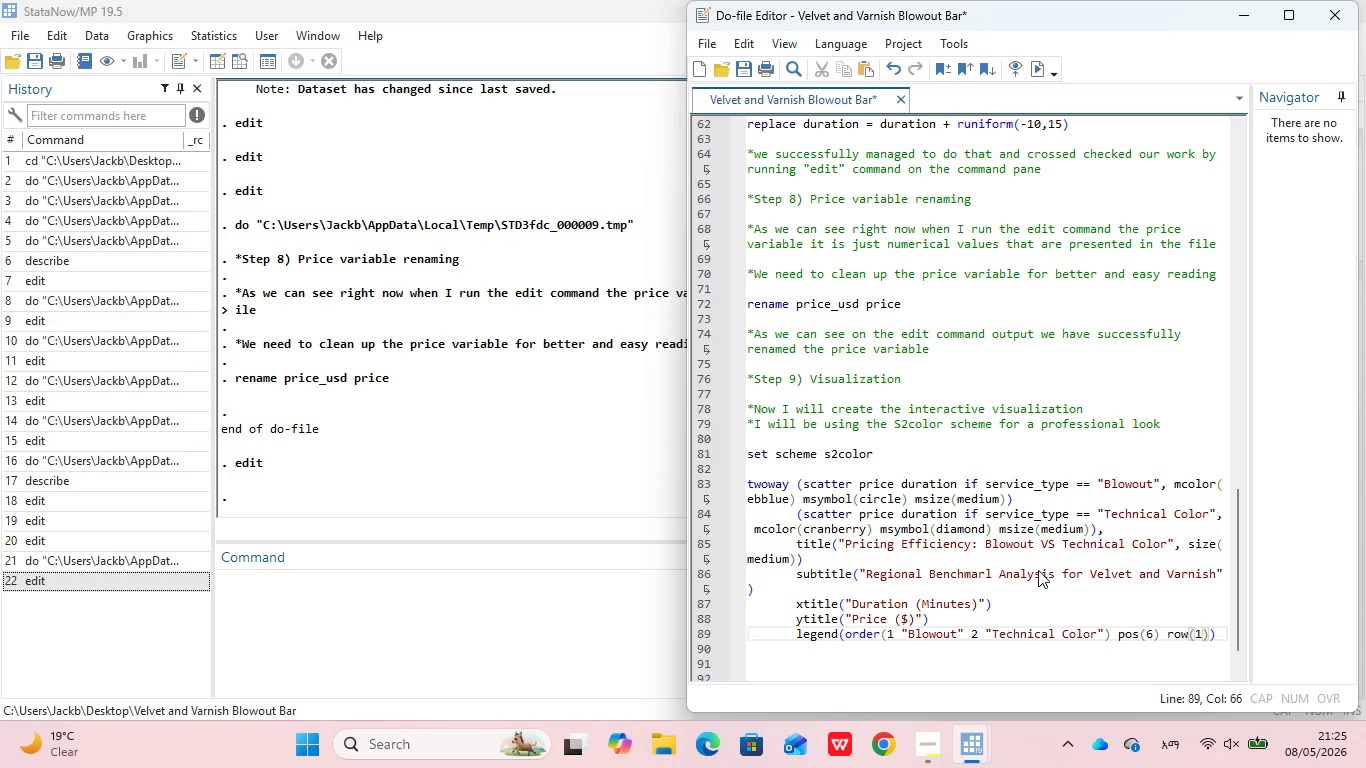 
wait(8.58)
 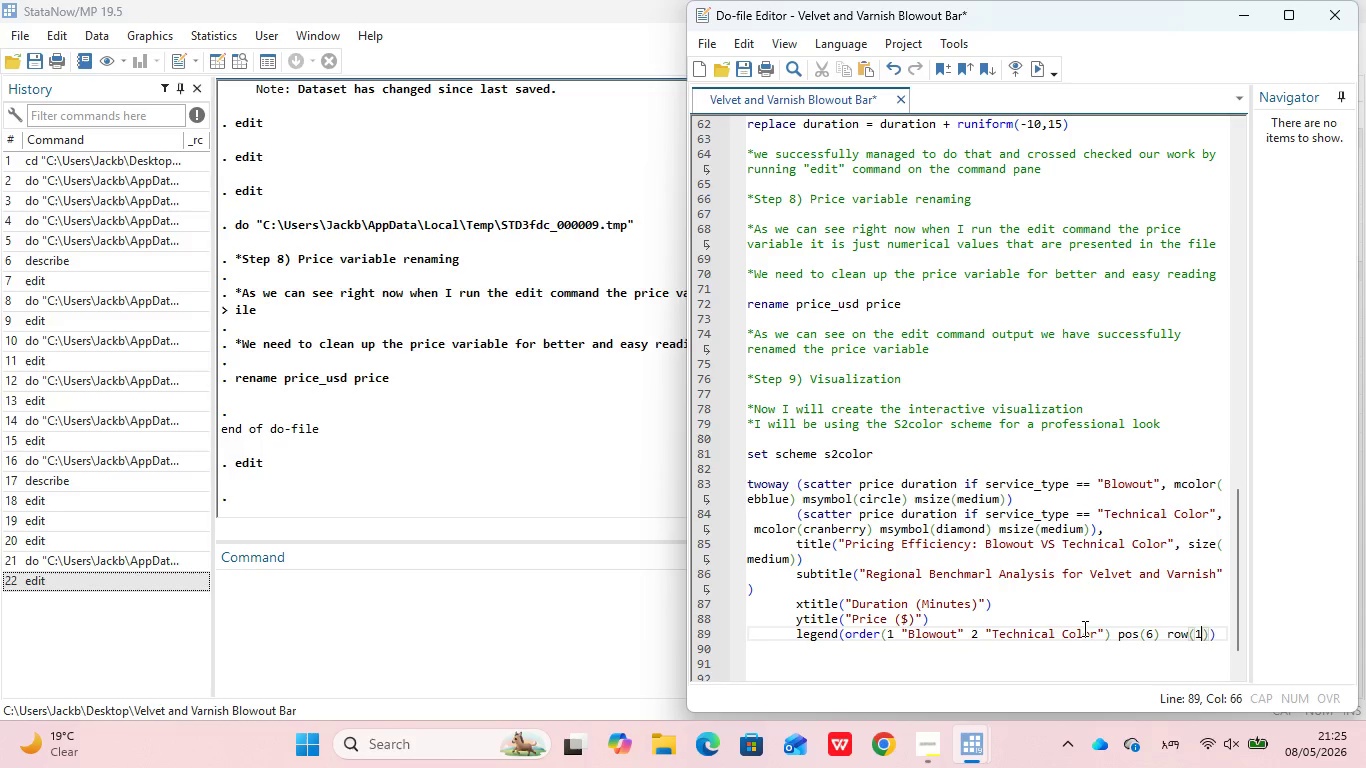 
left_click([1219, 637])
 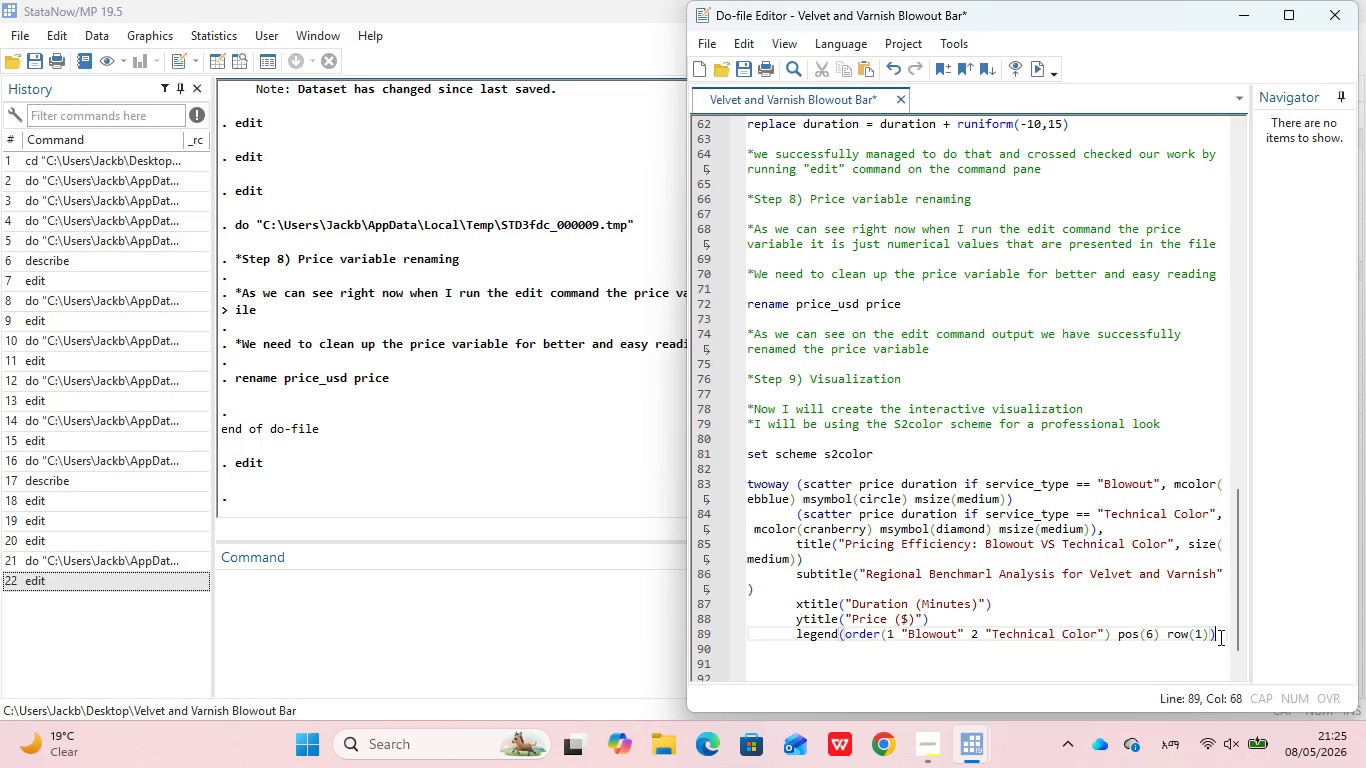 
left_click_drag(start_coordinate=[1219, 637], to_coordinate=[732, 372])
 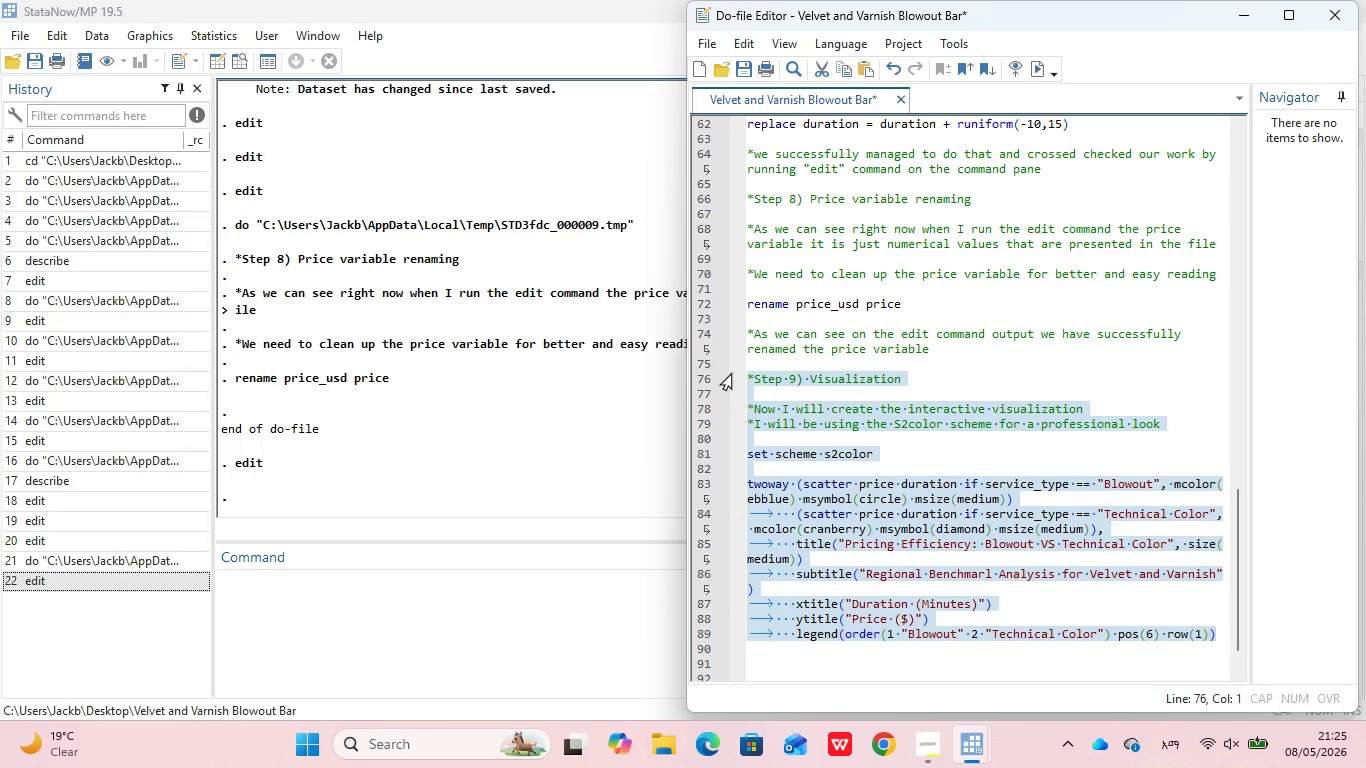 
key(Control+D)
 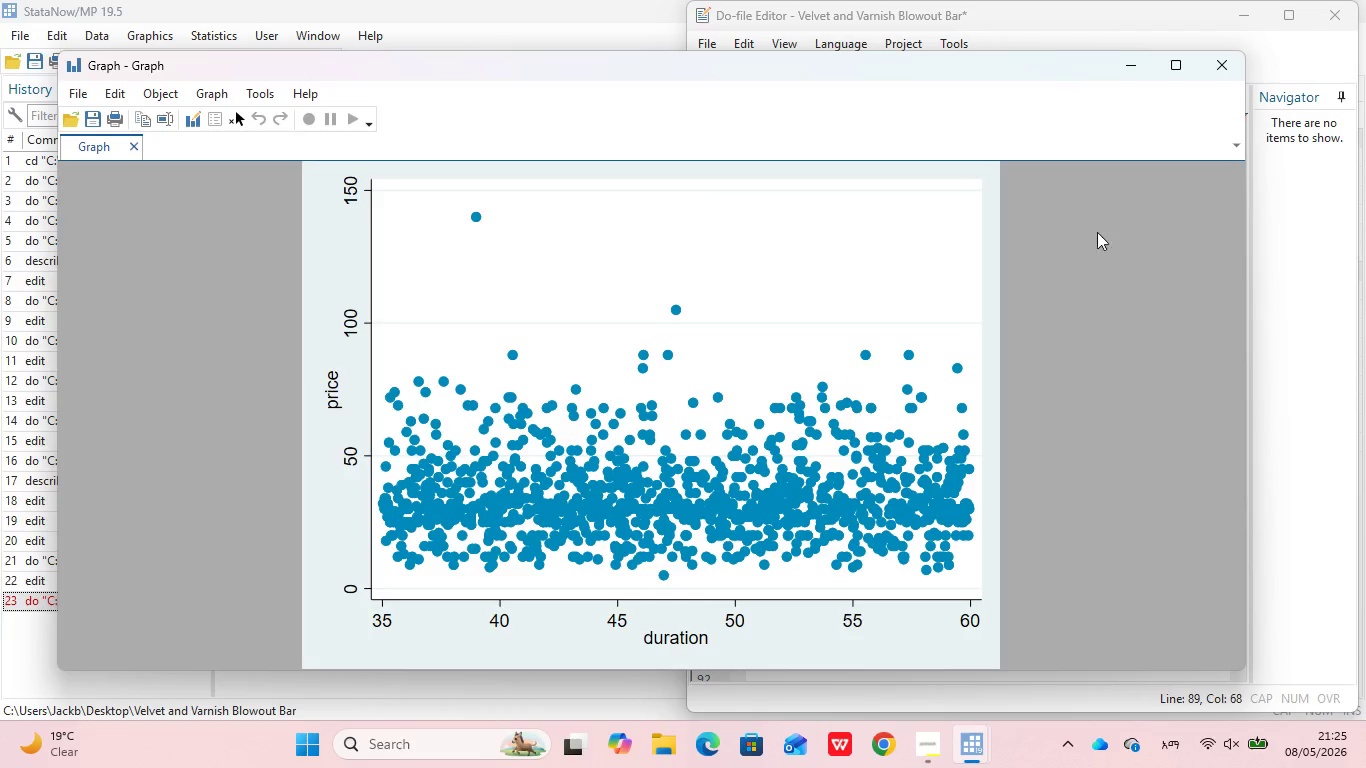 
wait(6.34)
 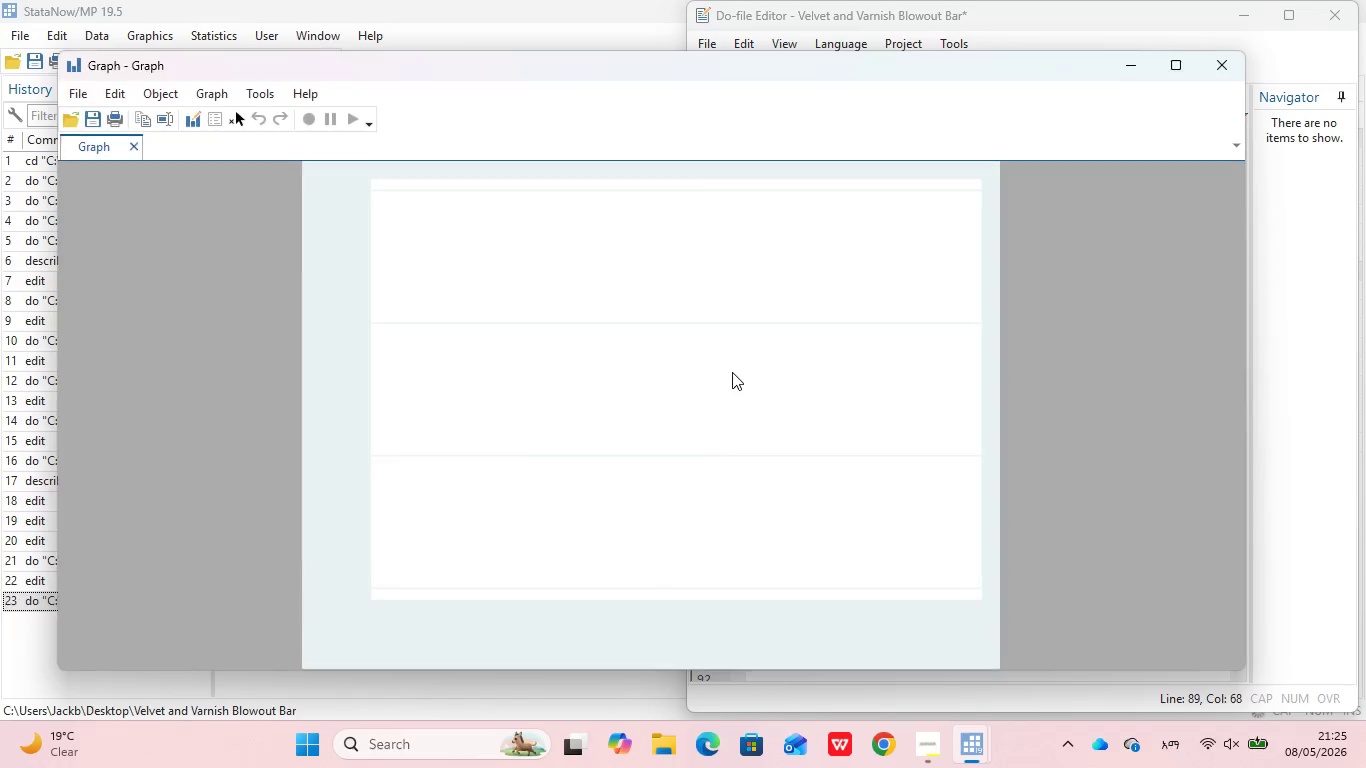 
left_click([1223, 72])
 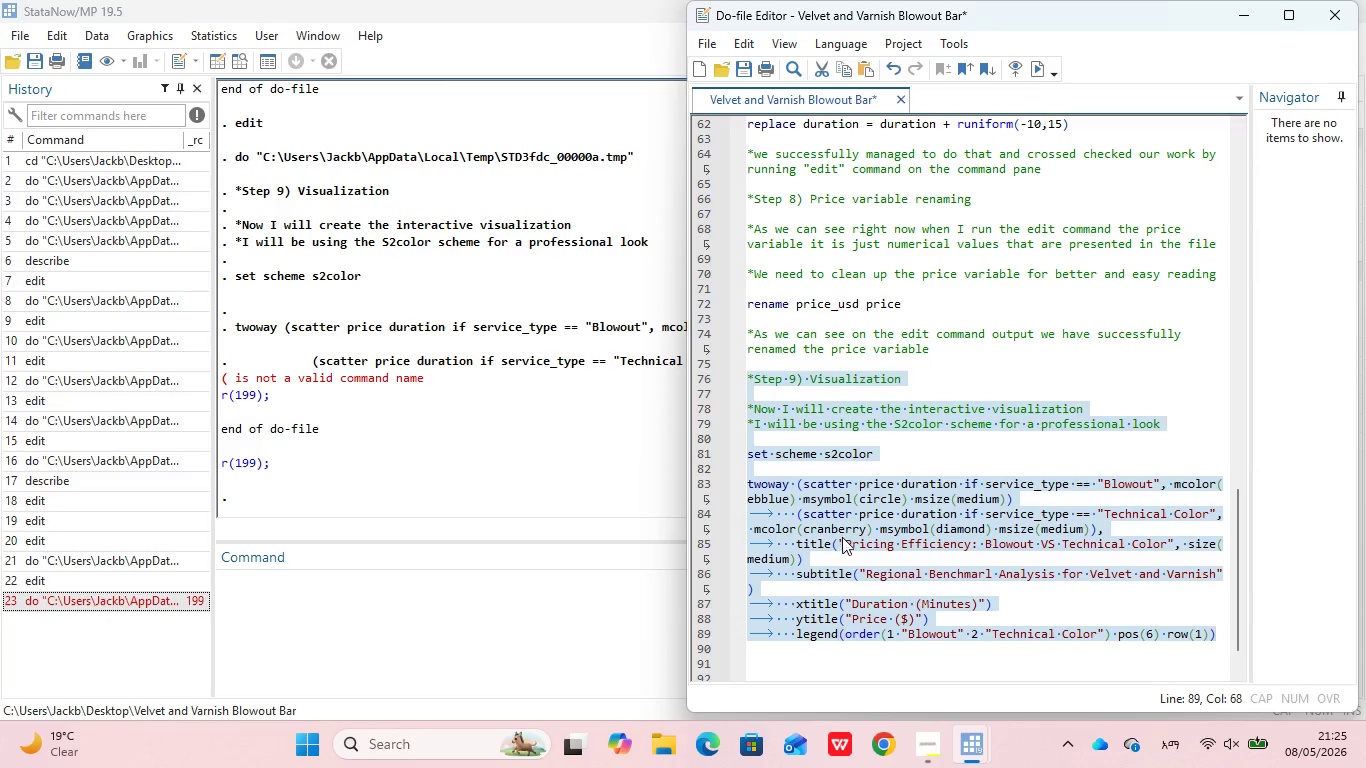 
left_click([789, 512])
 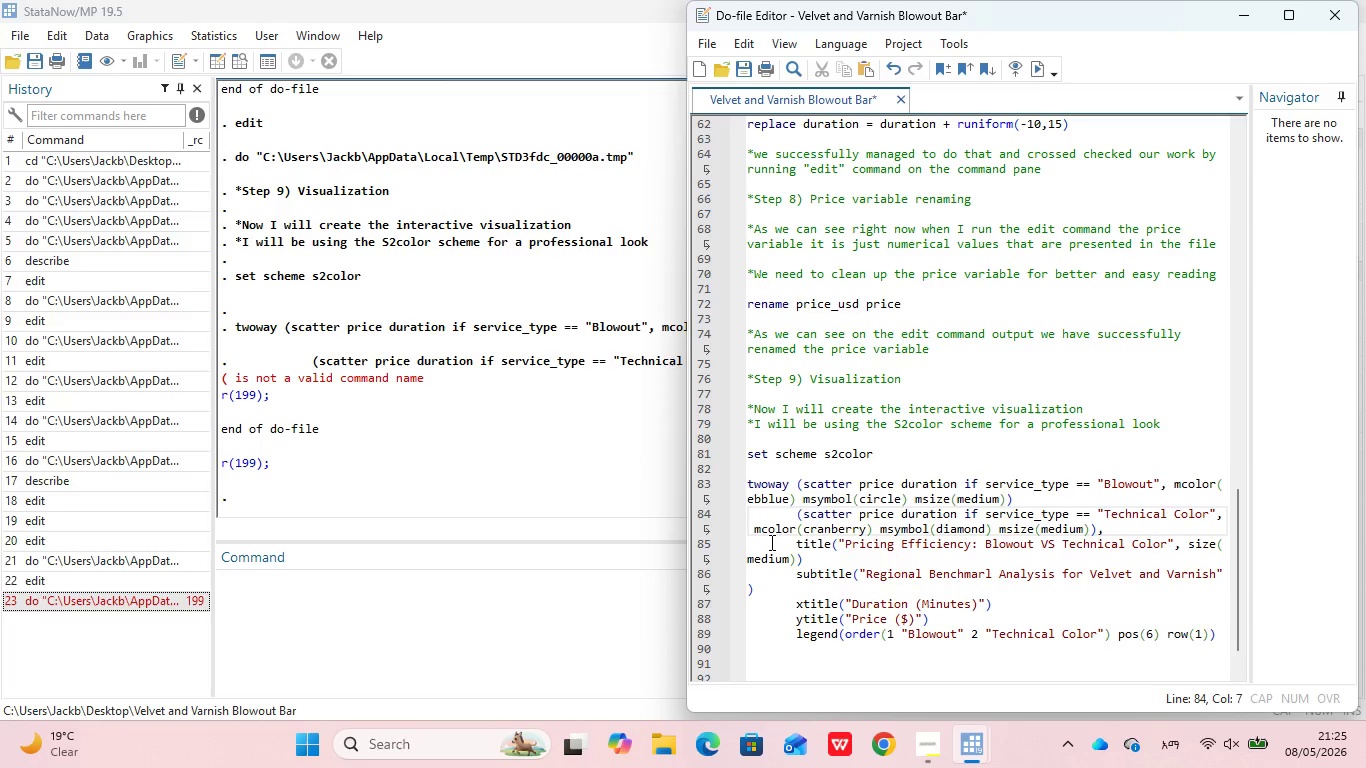 
wait(10.98)
 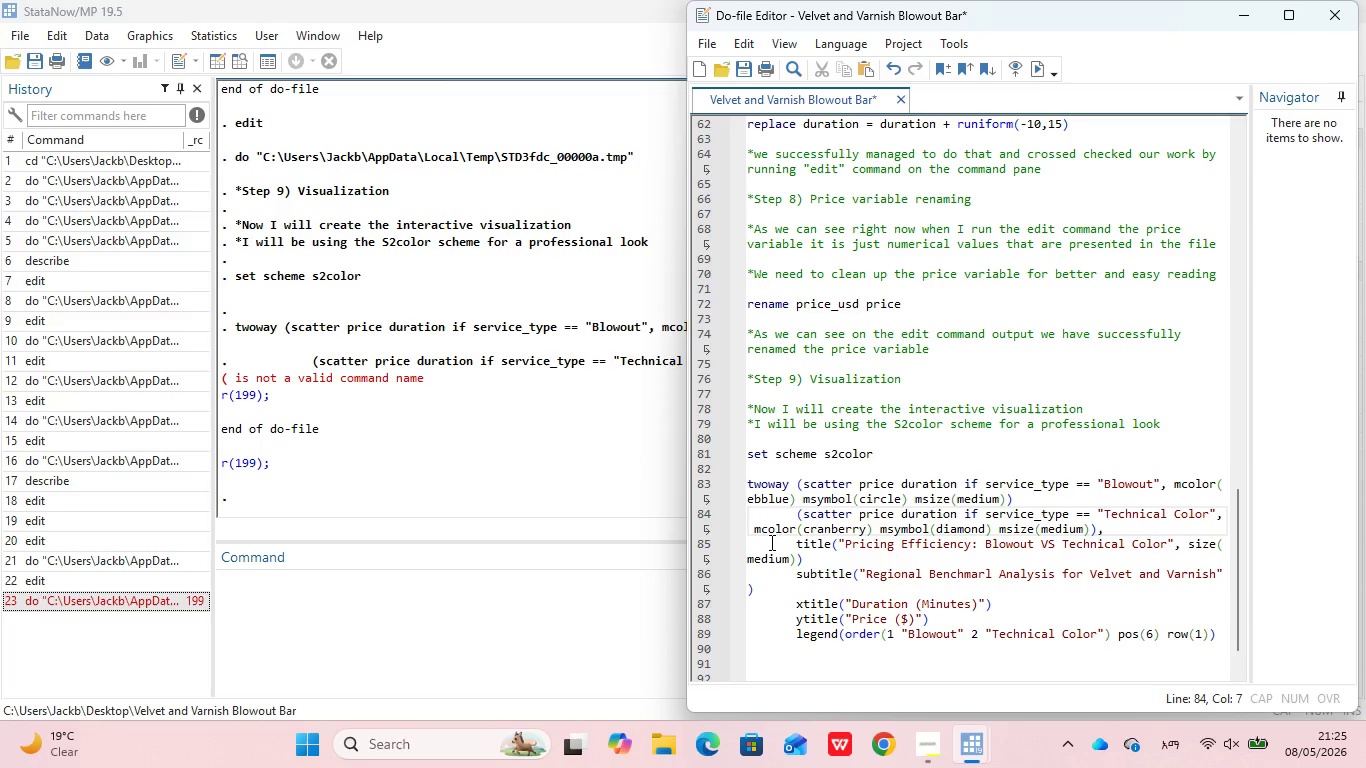 
key(ArrowLeft)
 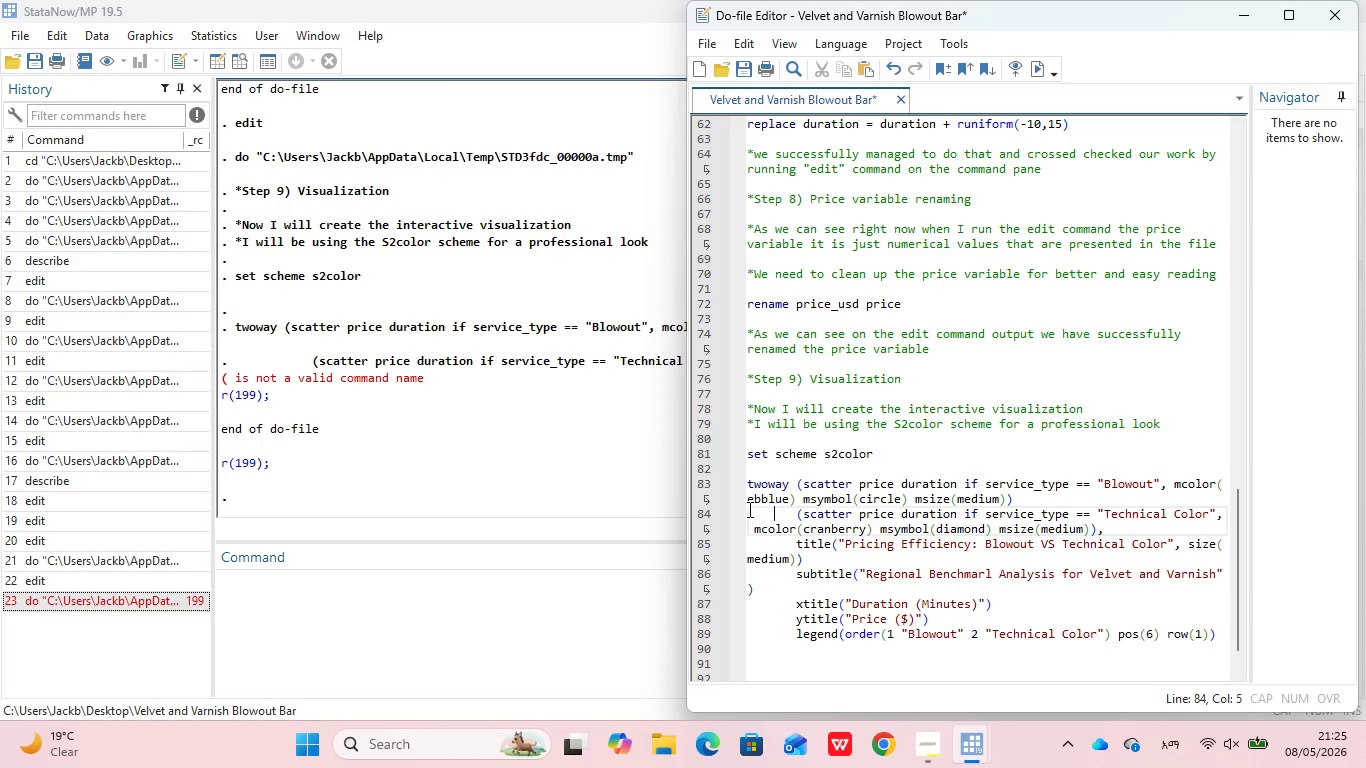 
key(ArrowLeft)
 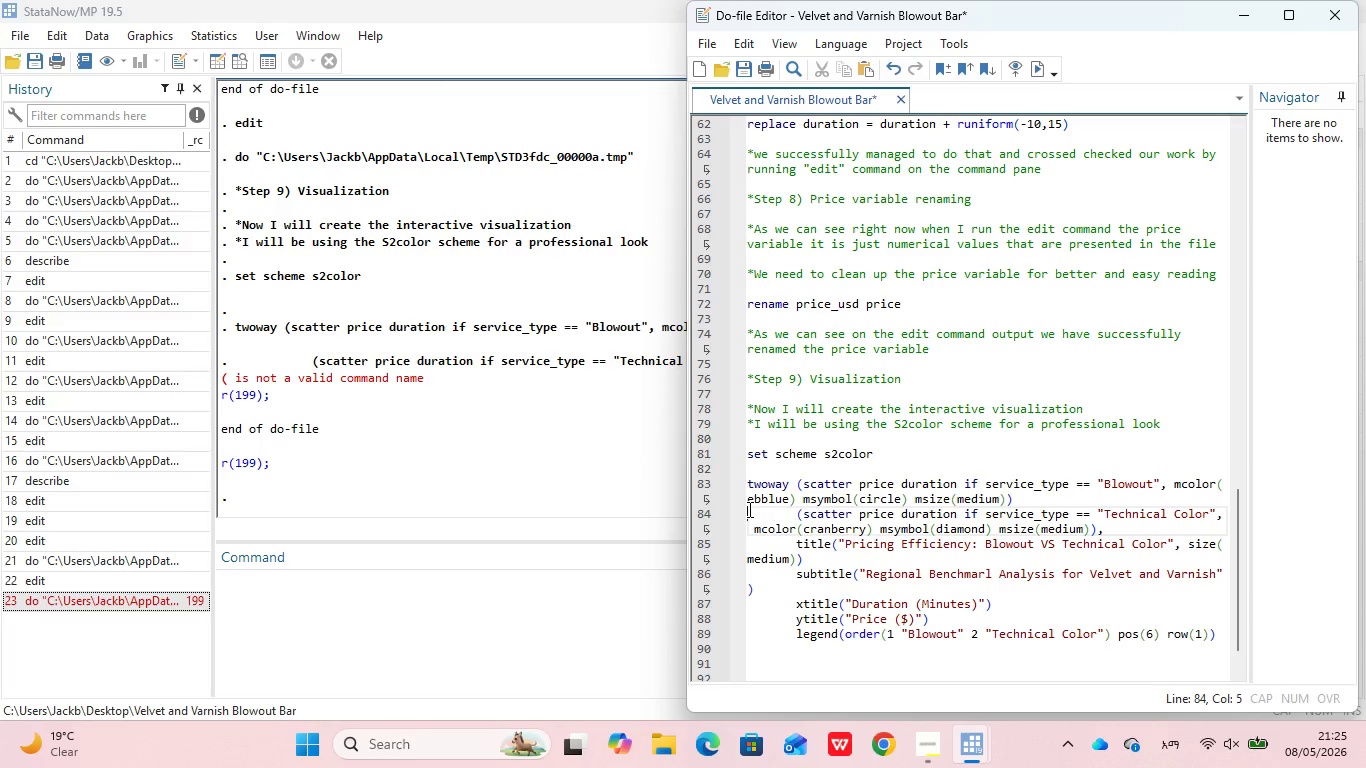 
key(ArrowLeft)
 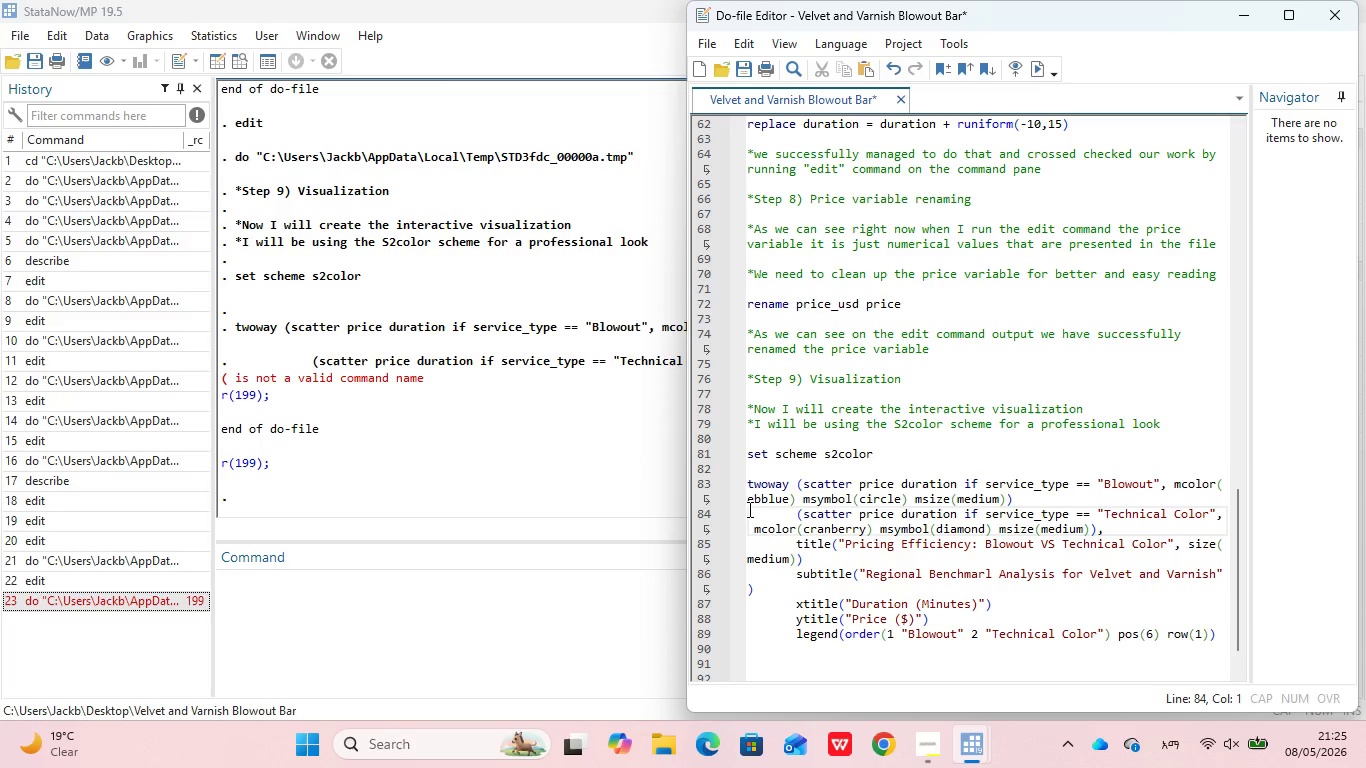 
key(Slash)
 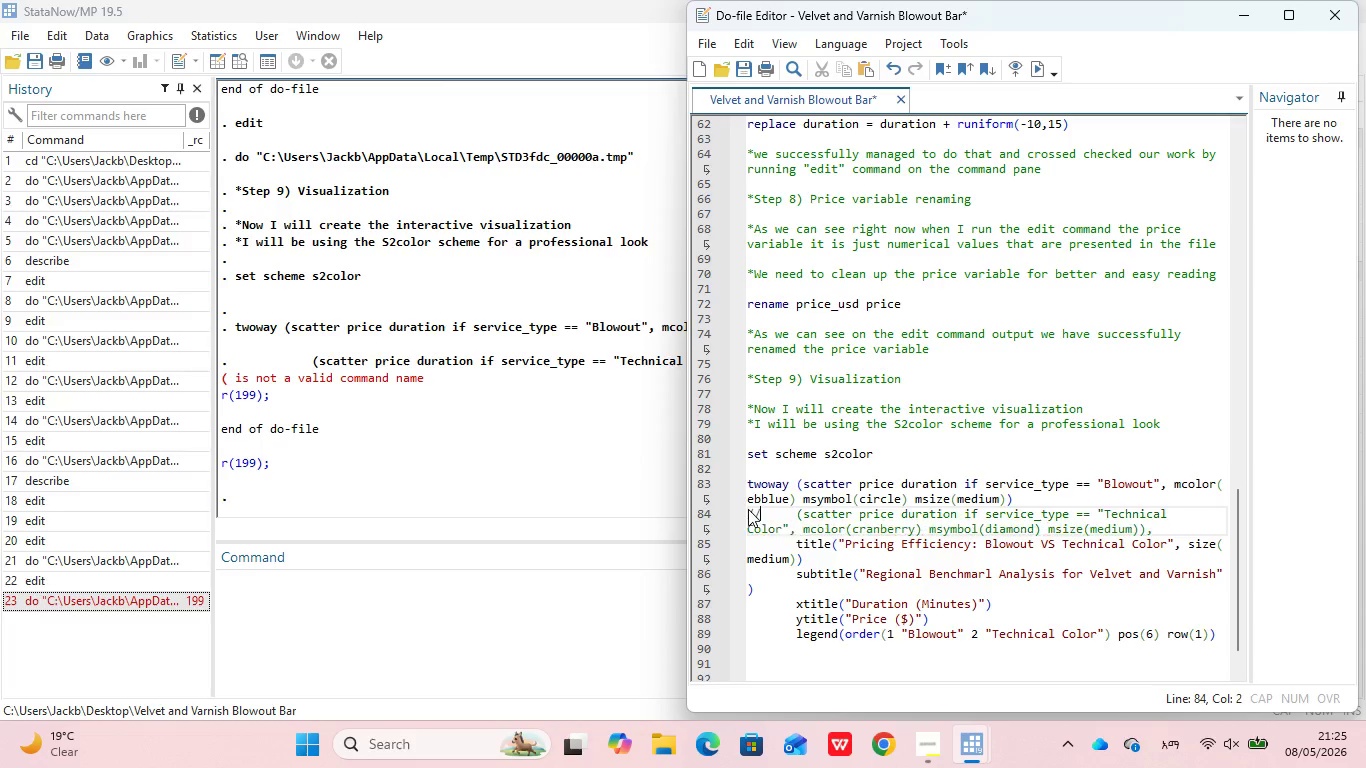 
key(Slash)
 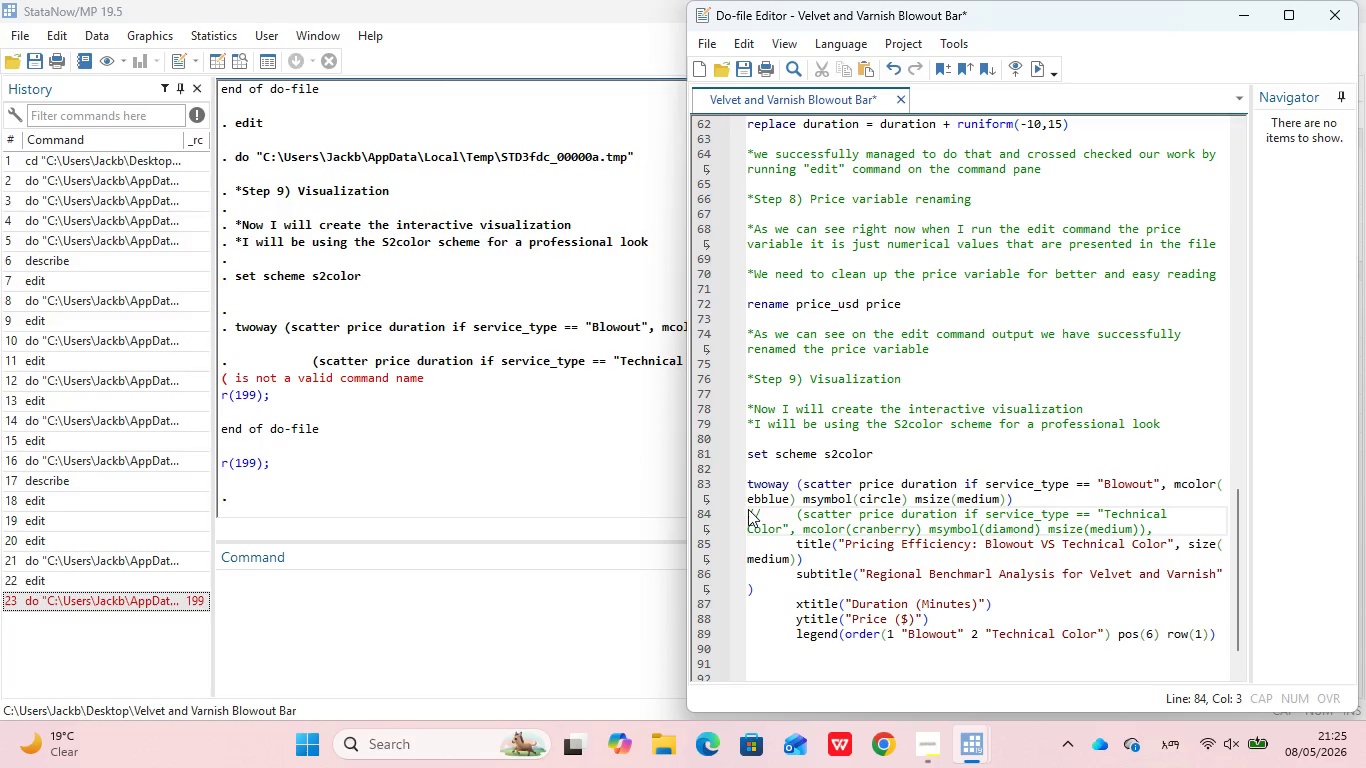 
key(Slash)
 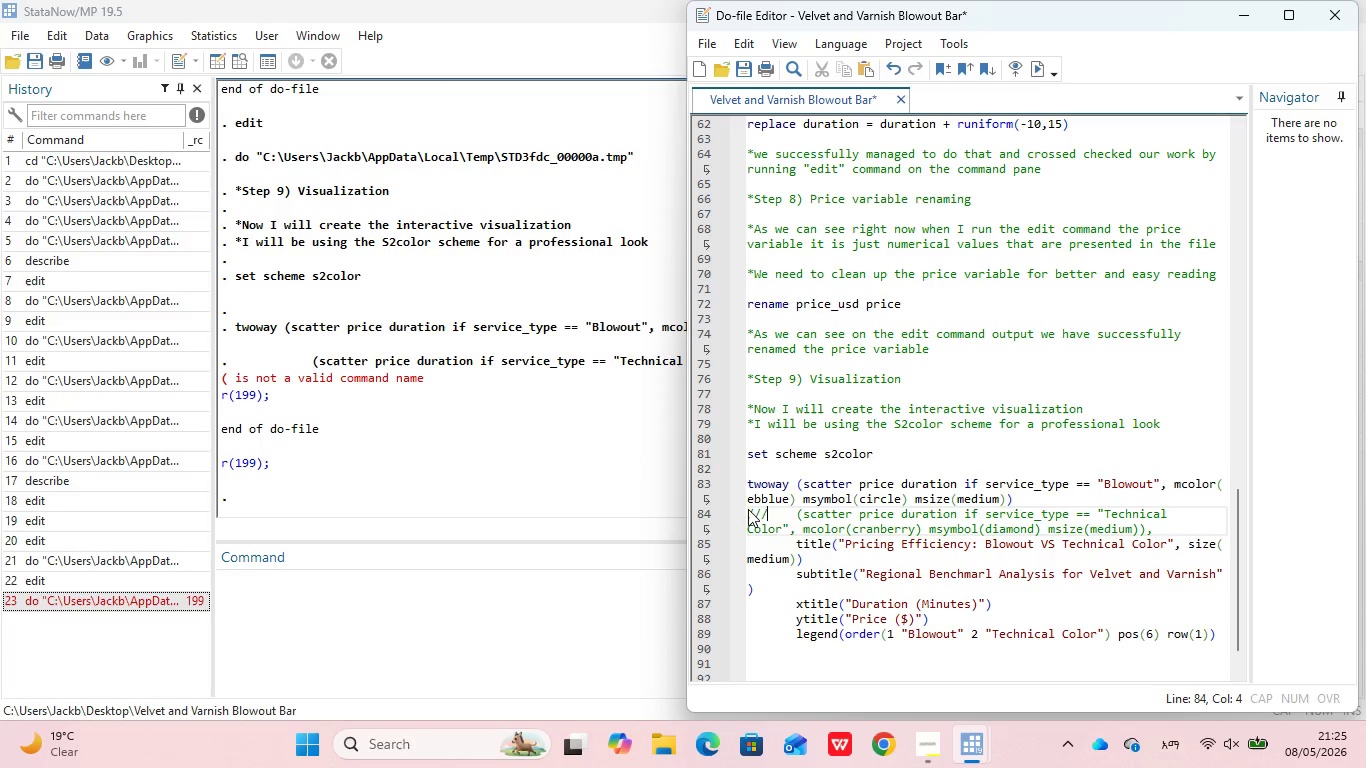 
key(Backspace)
 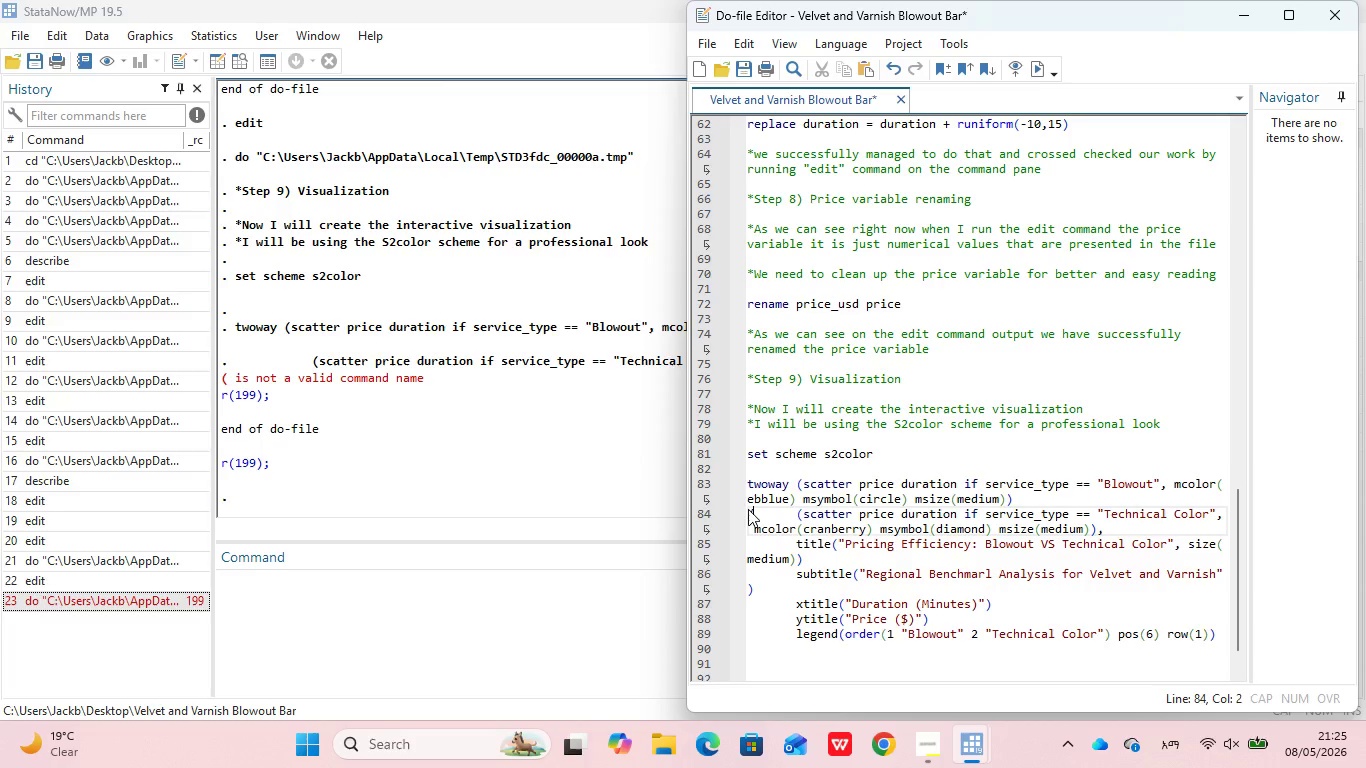 
key(Backspace)
 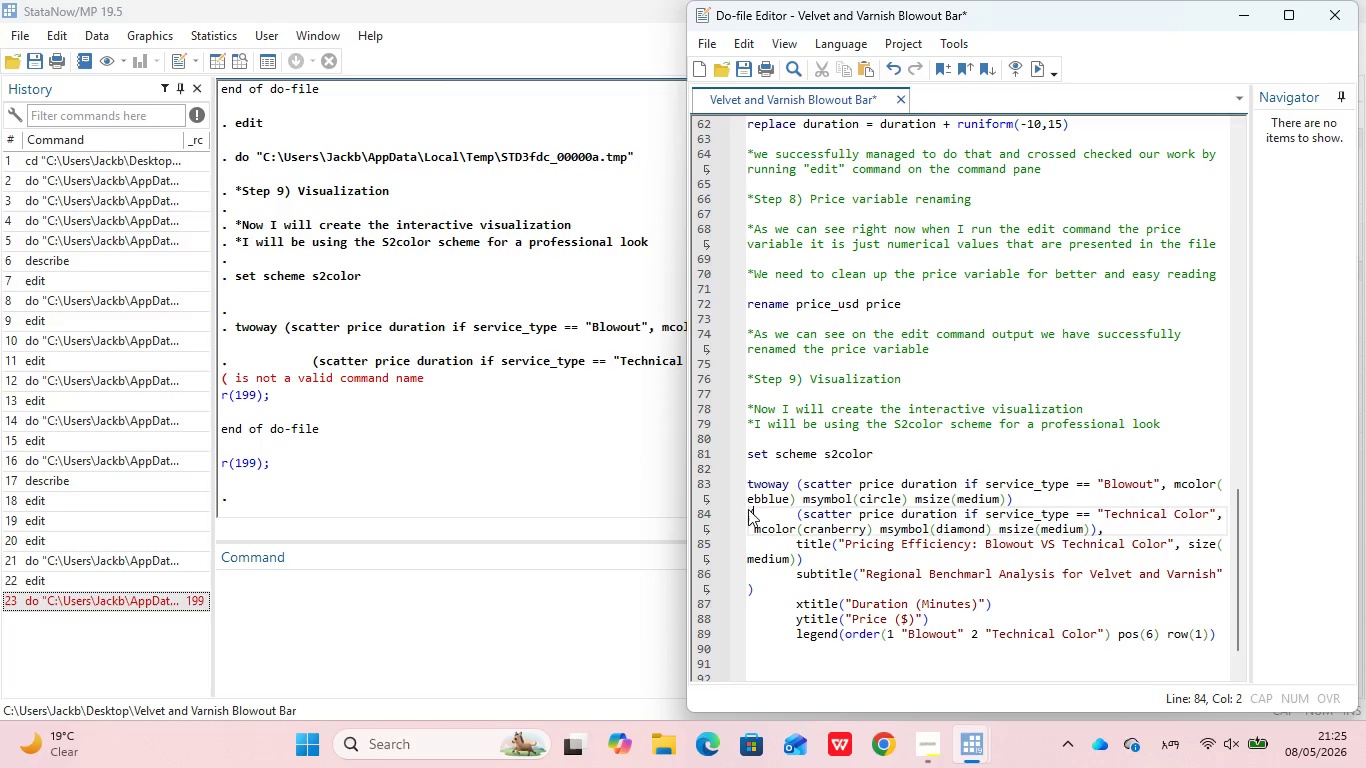 
key(Backspace)
 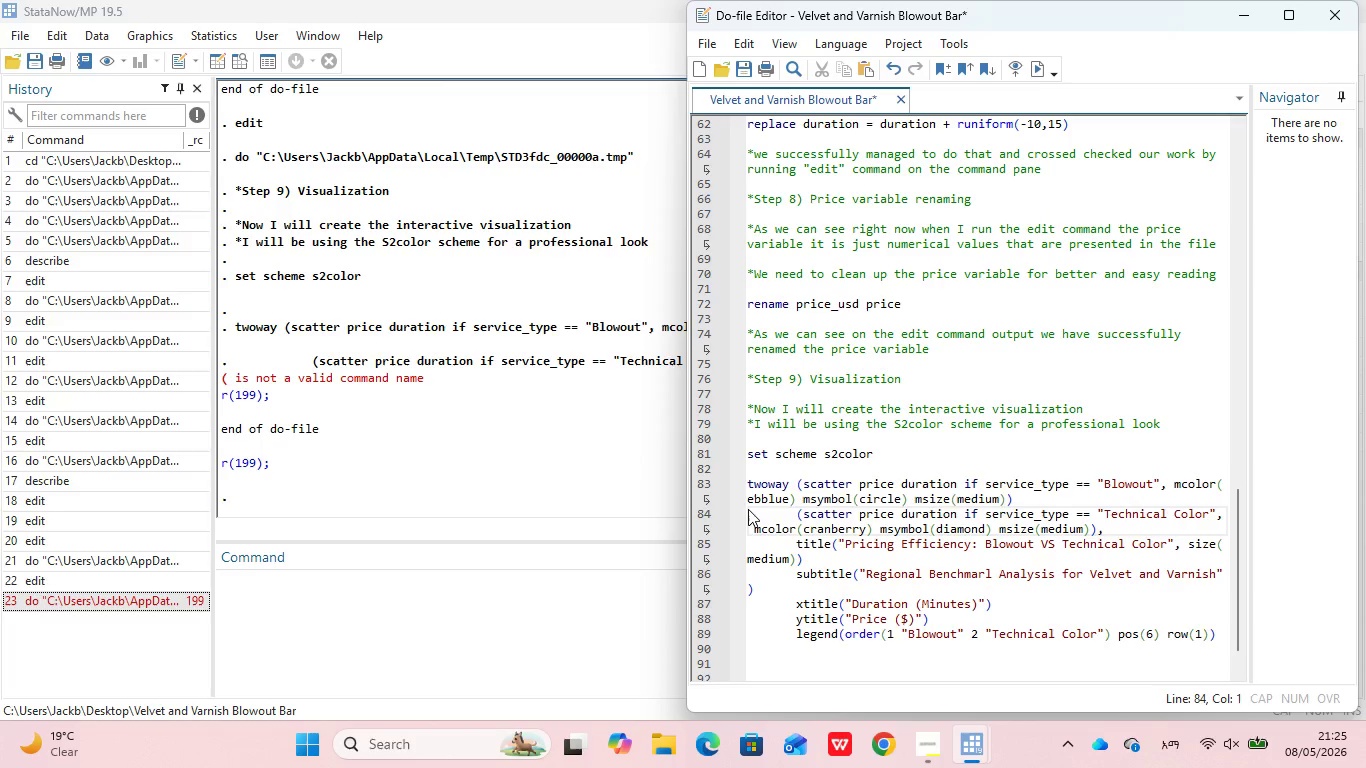 
key(ArrowRight)
 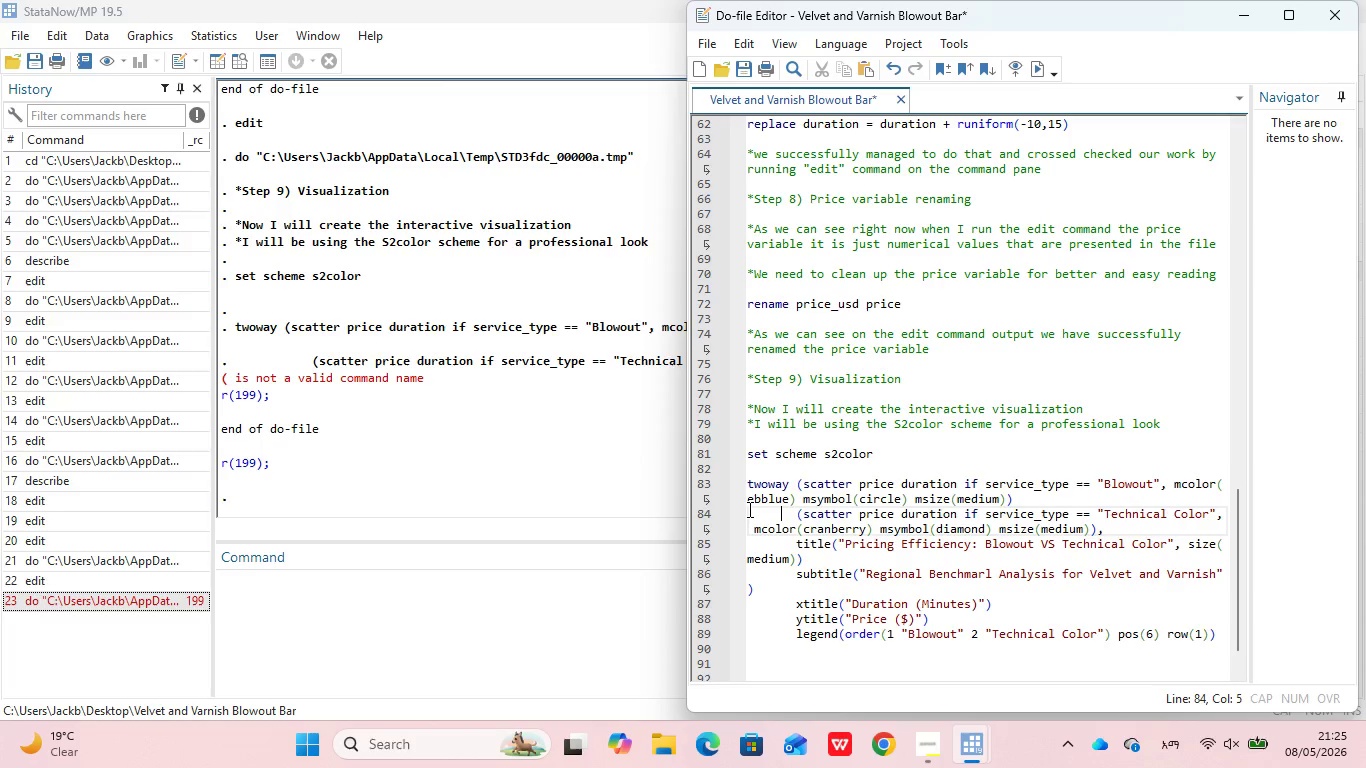 
key(ArrowRight)
 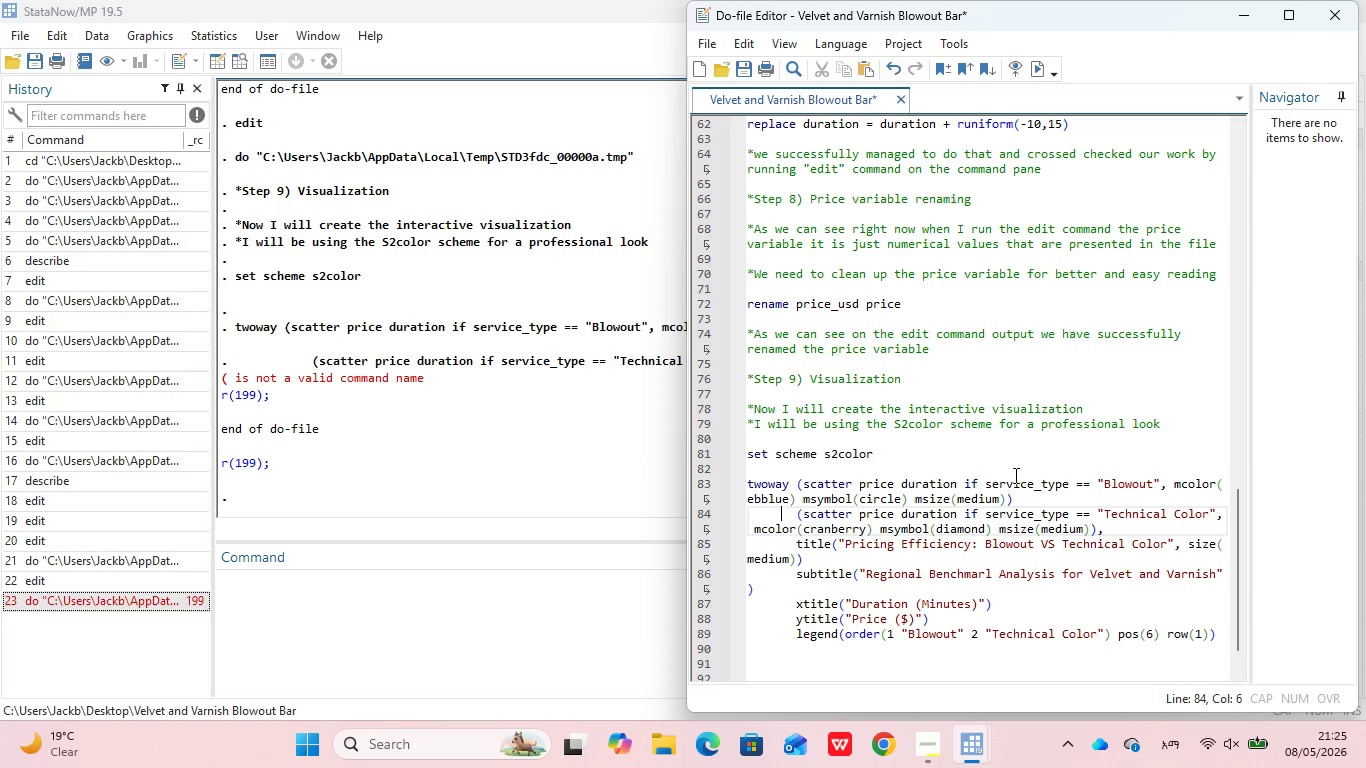 
left_click([1023, 501])
 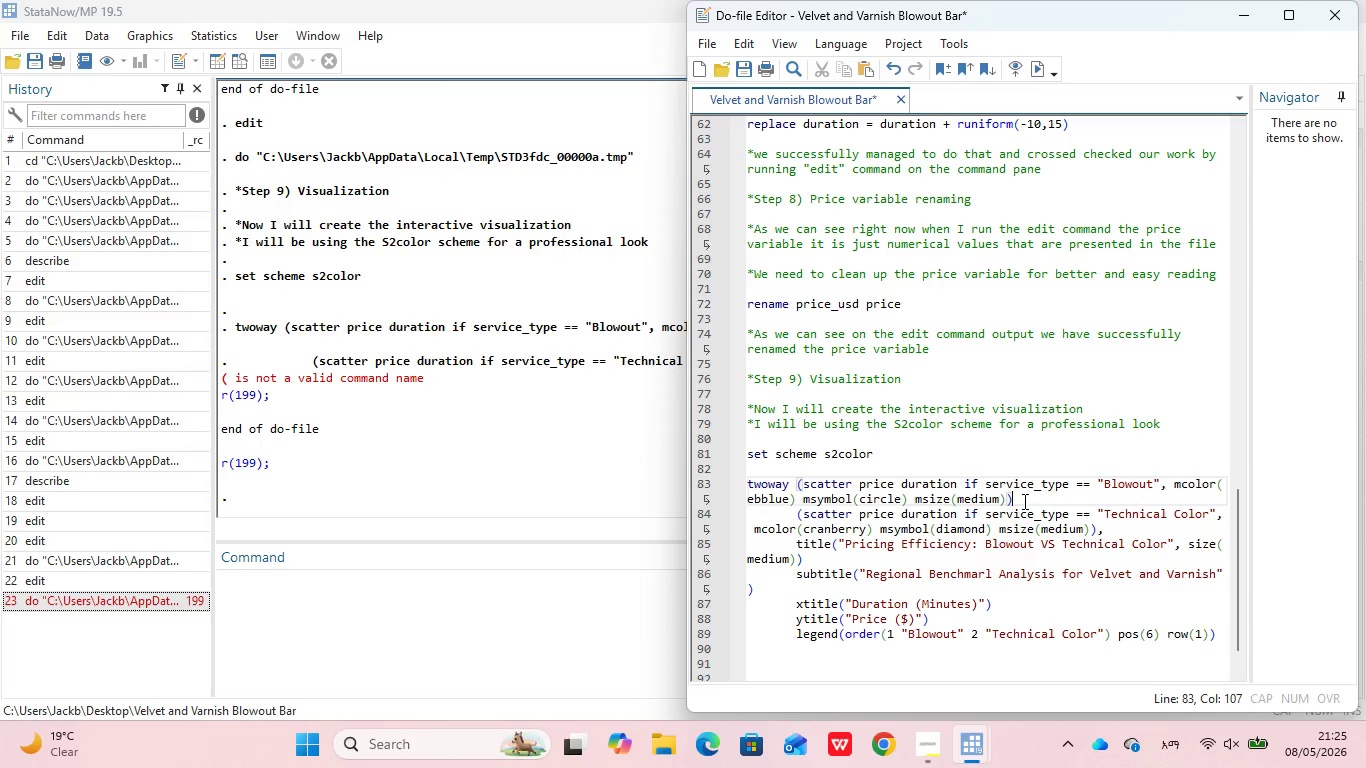 
key(Space)
 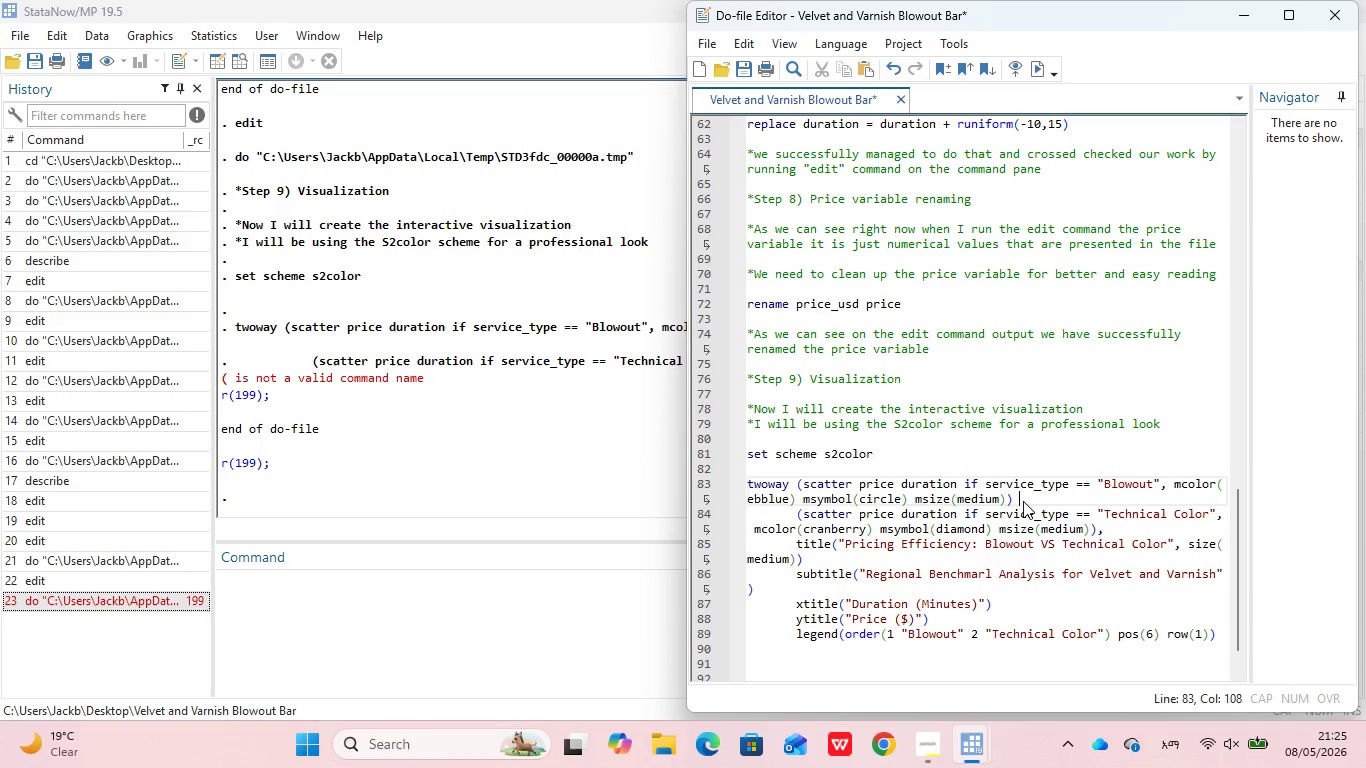 
key(Slash)
 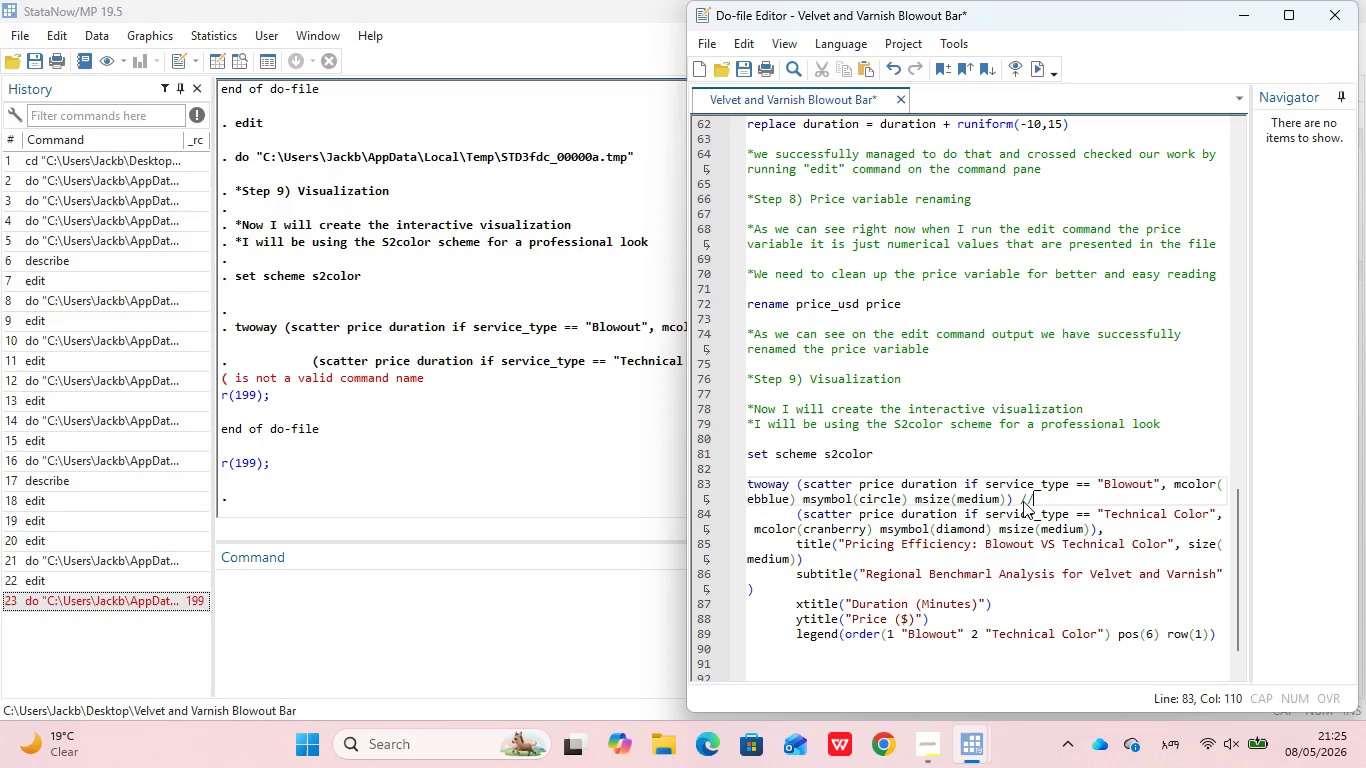 
key(Slash)
 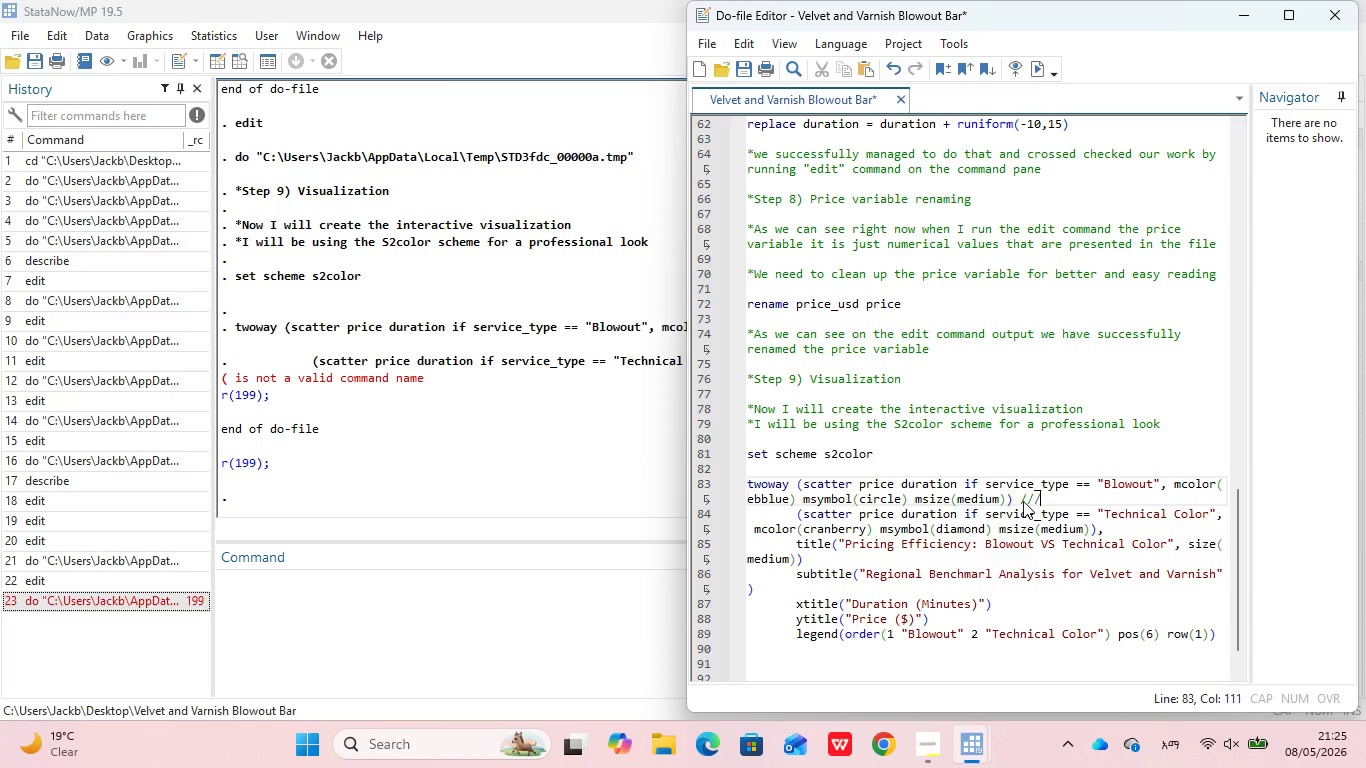 
key(Slash)
 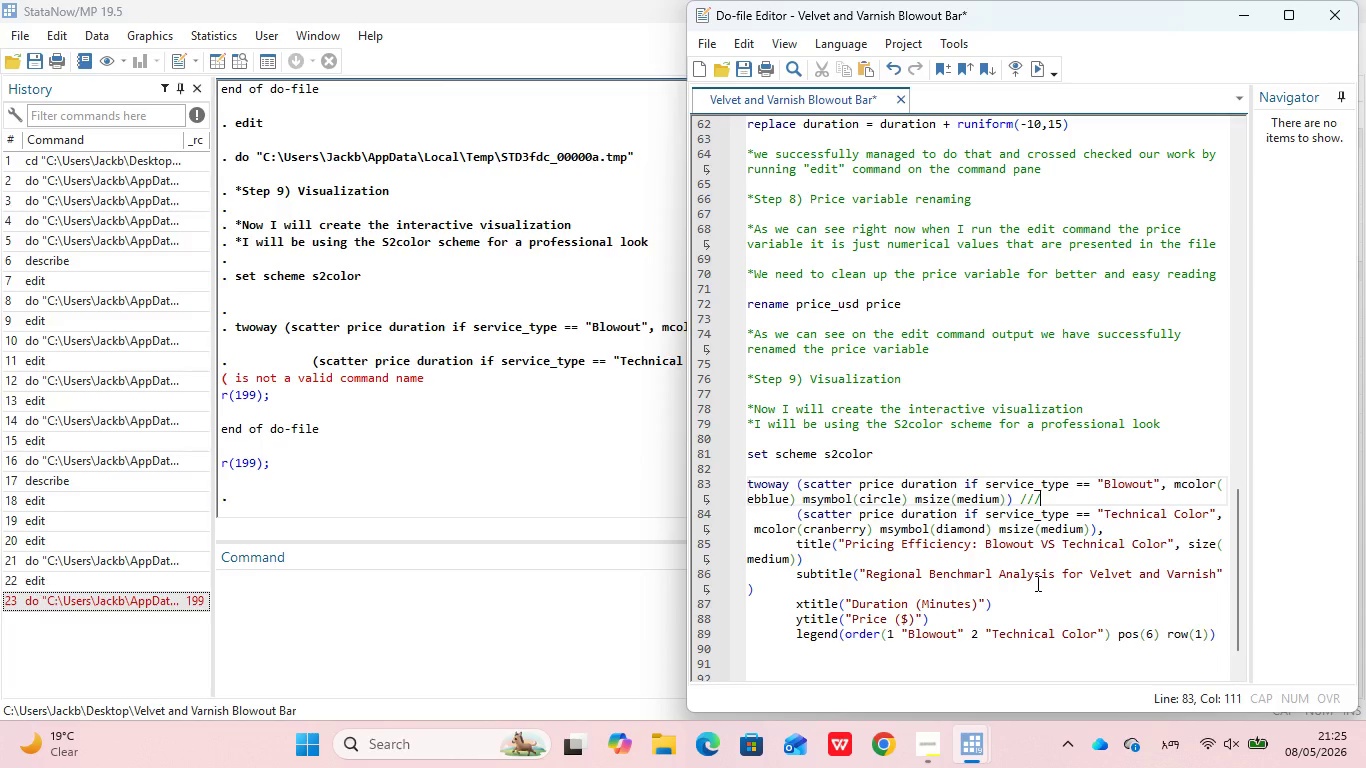 
wait(6.0)
 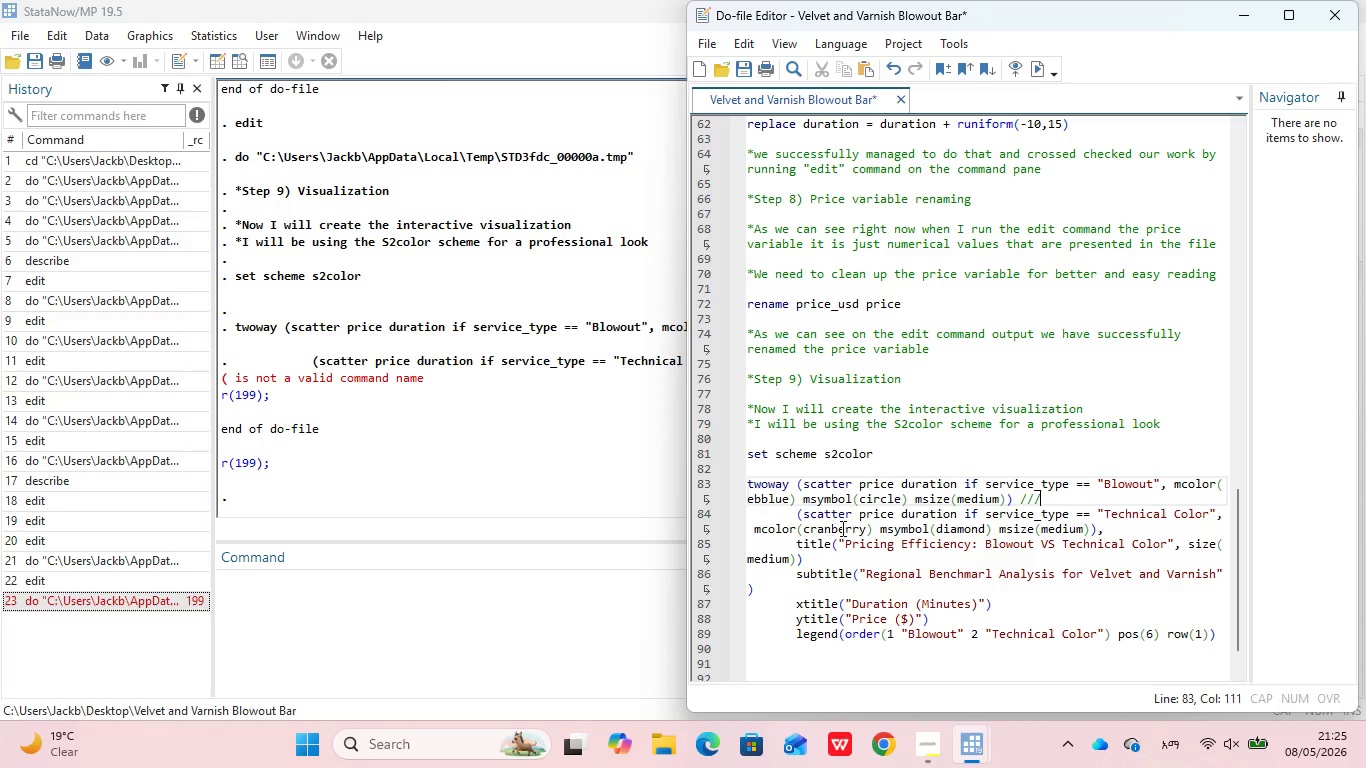 
left_click([1122, 529])
 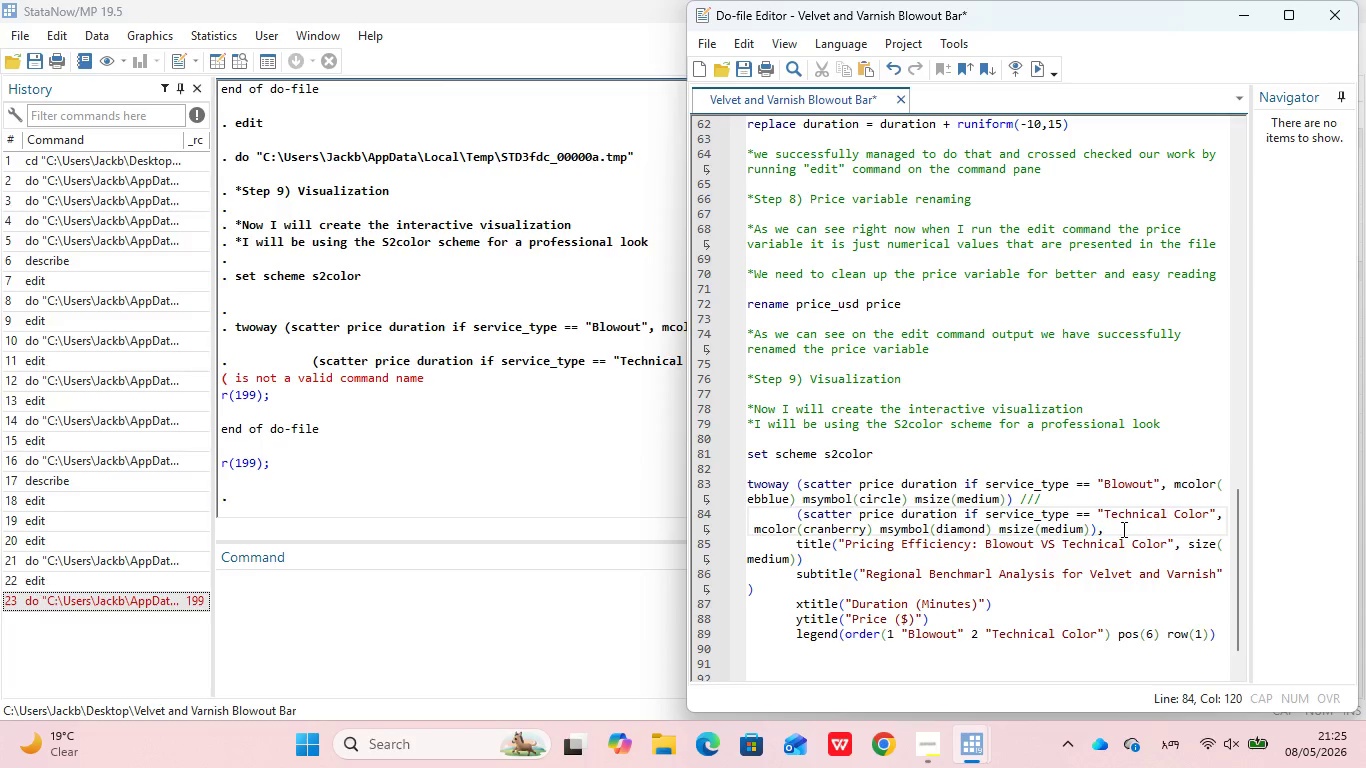 
key(Space)
 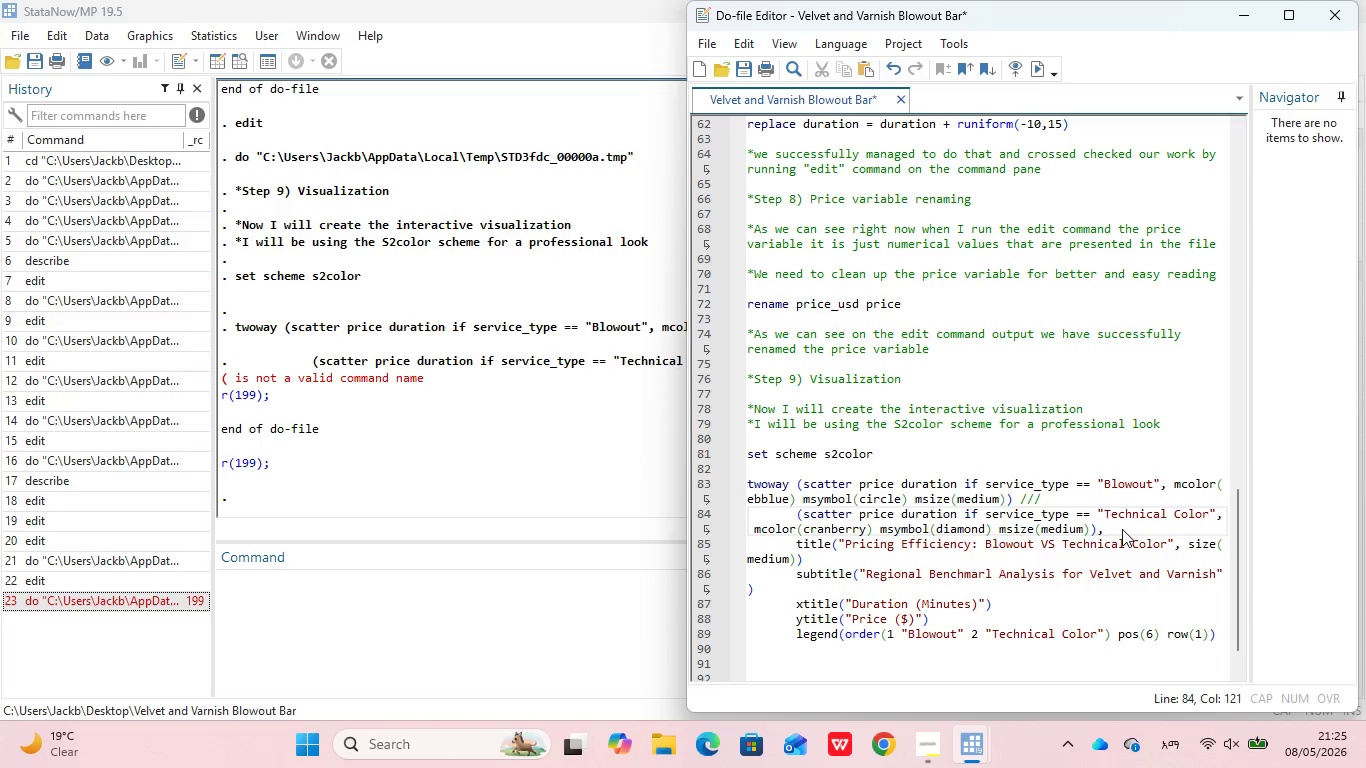 
key(Slash)
 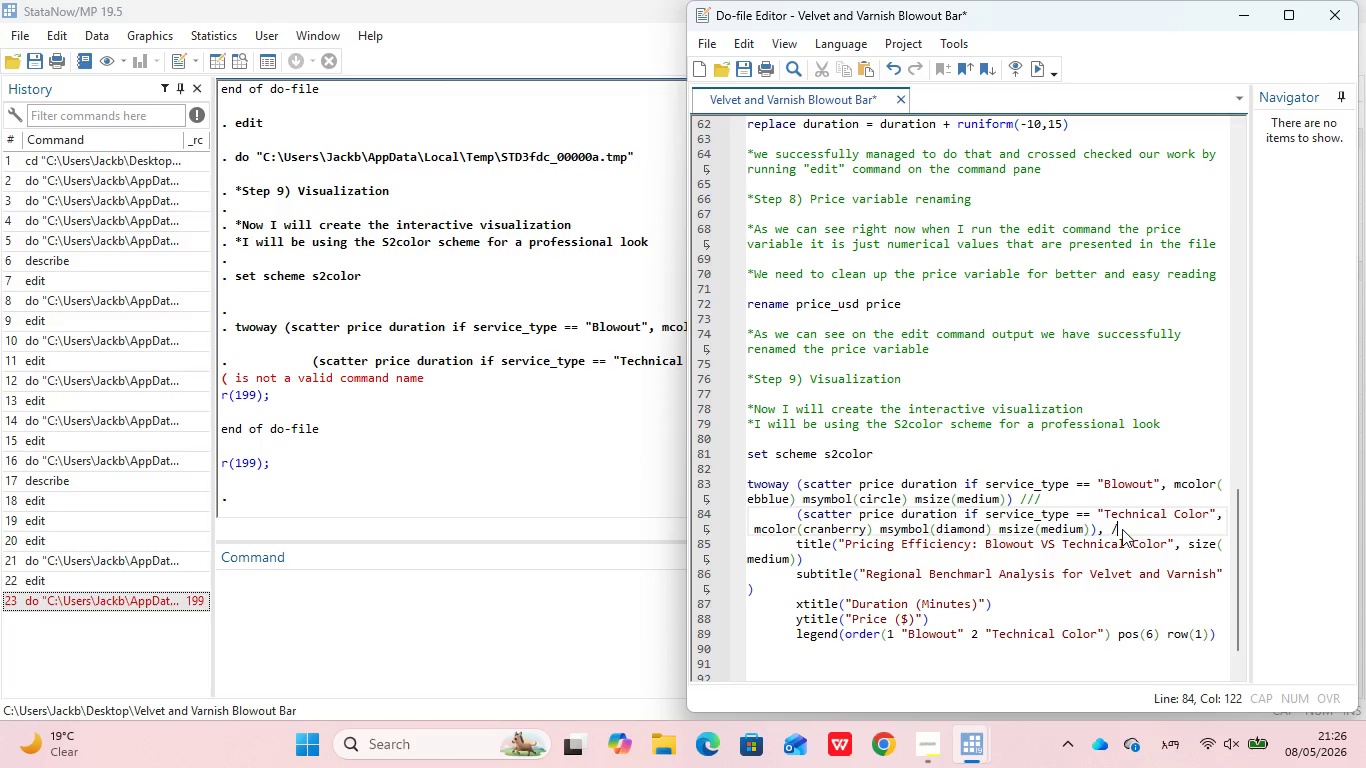 
key(Slash)
 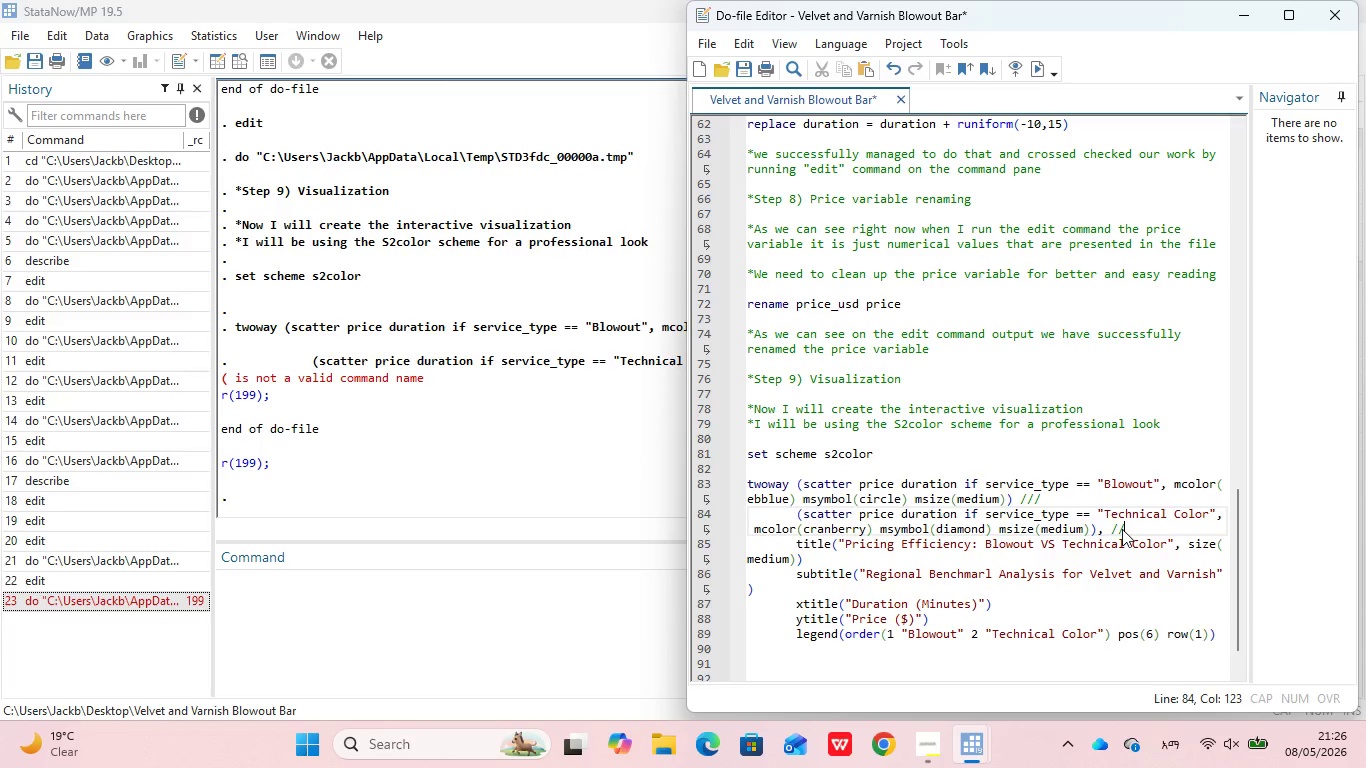 
key(Slash)
 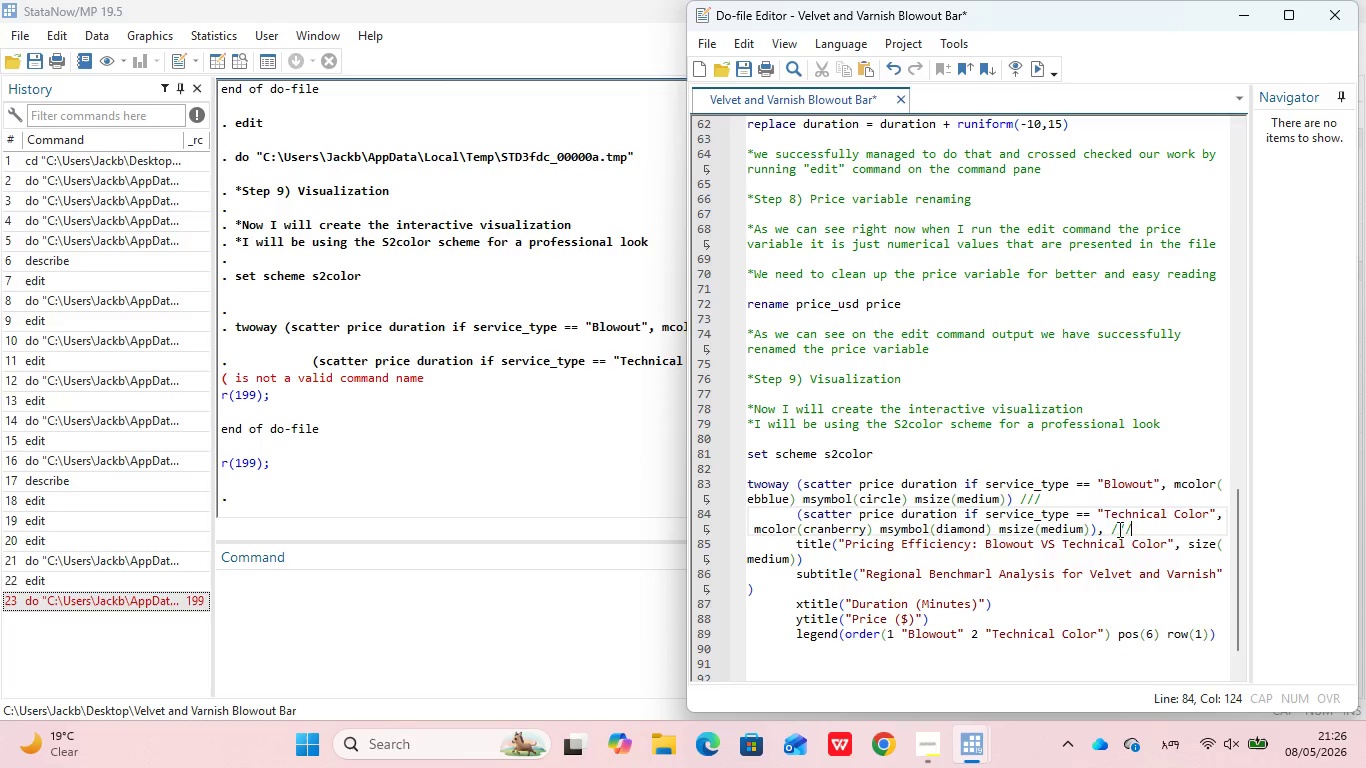 
wait(6.3)
 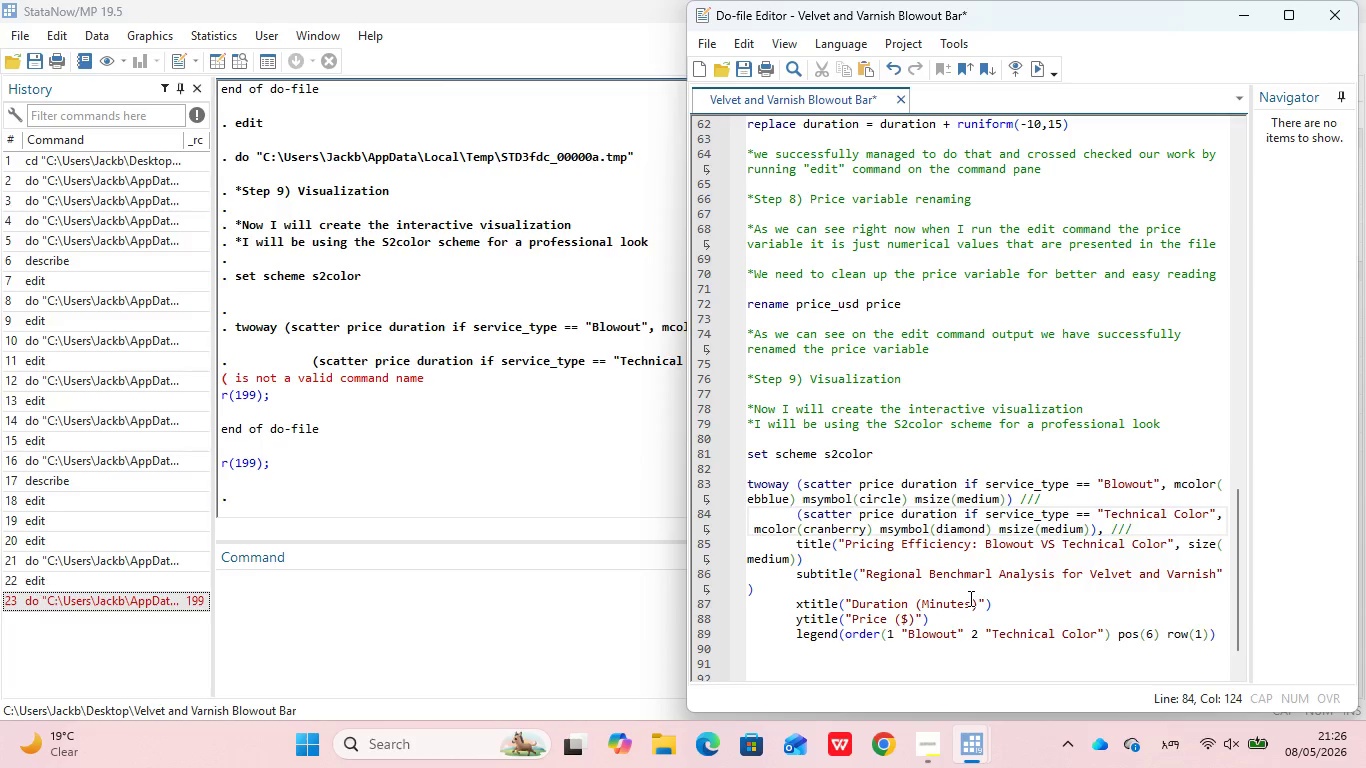 
left_click([835, 553])
 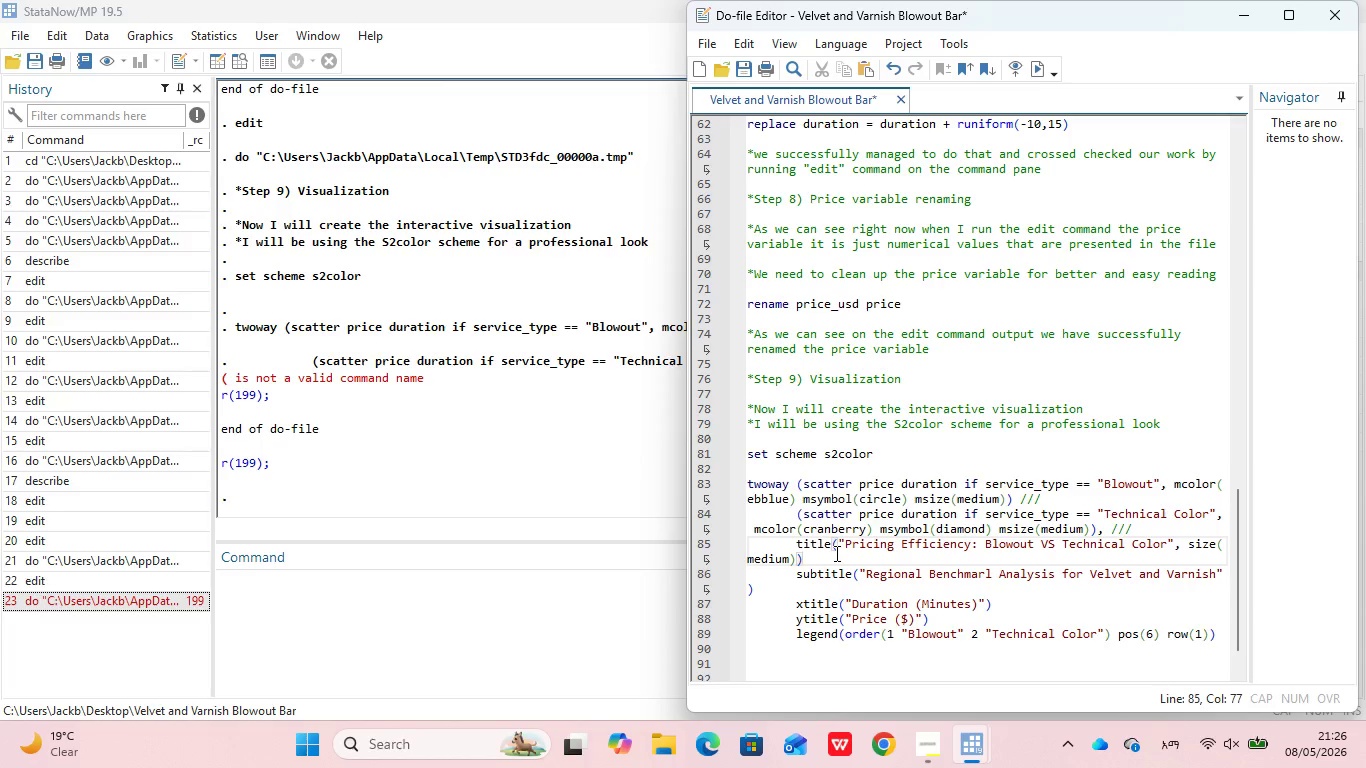 
key(Space)
 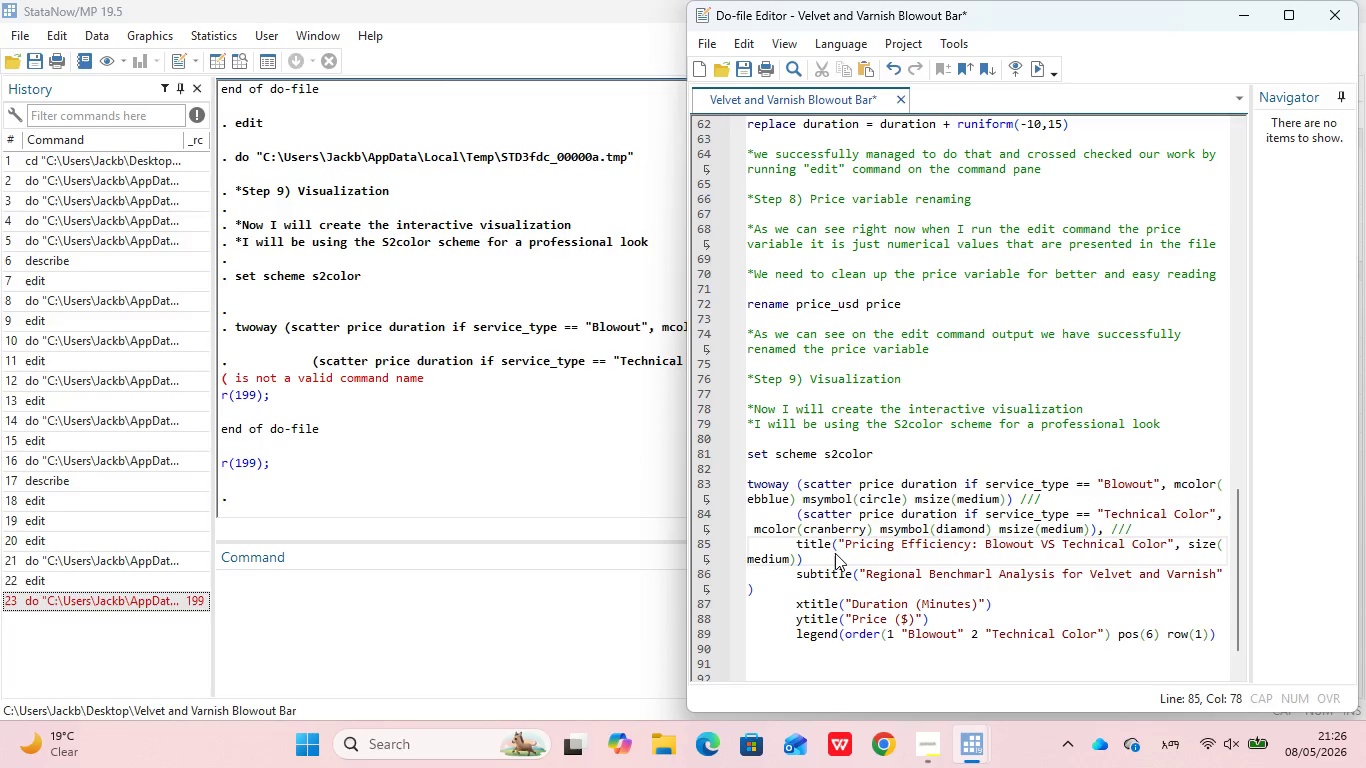 
key(Slash)
 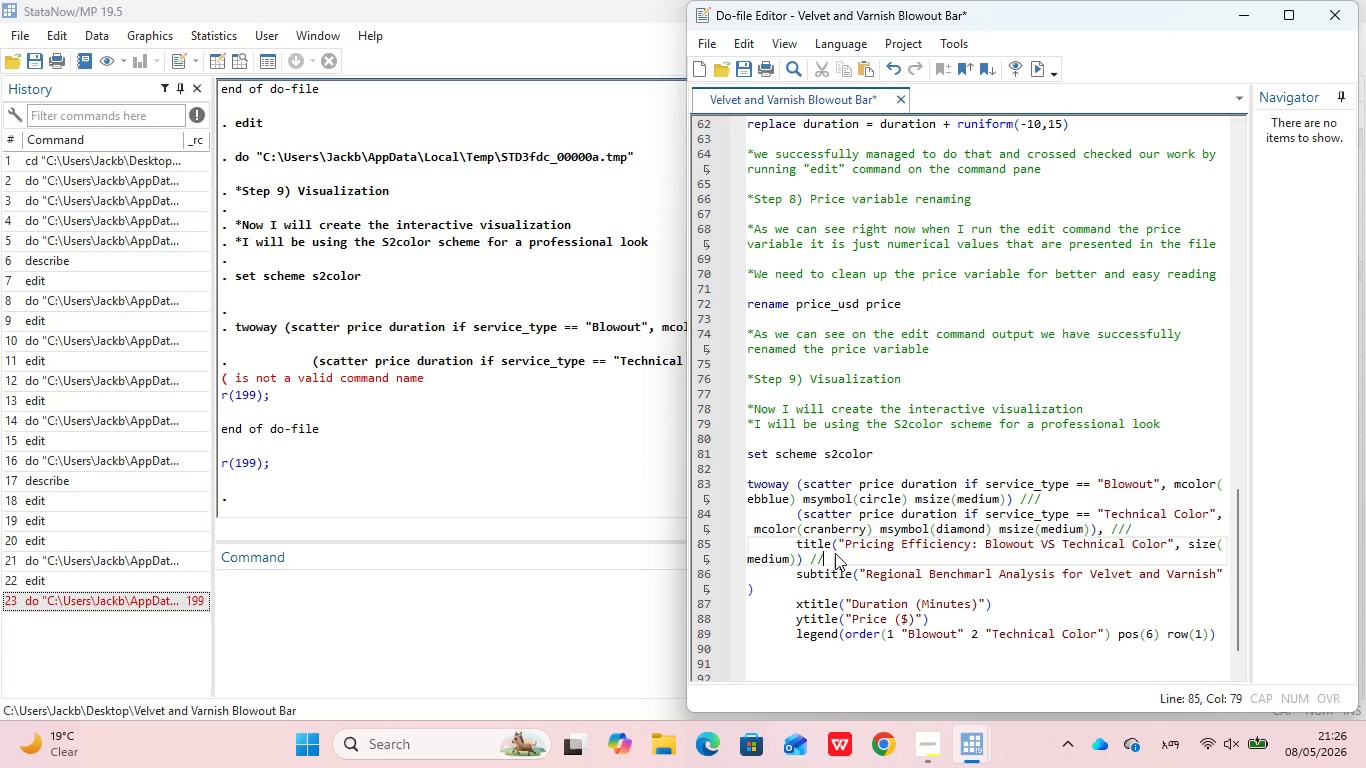 
key(Slash)
 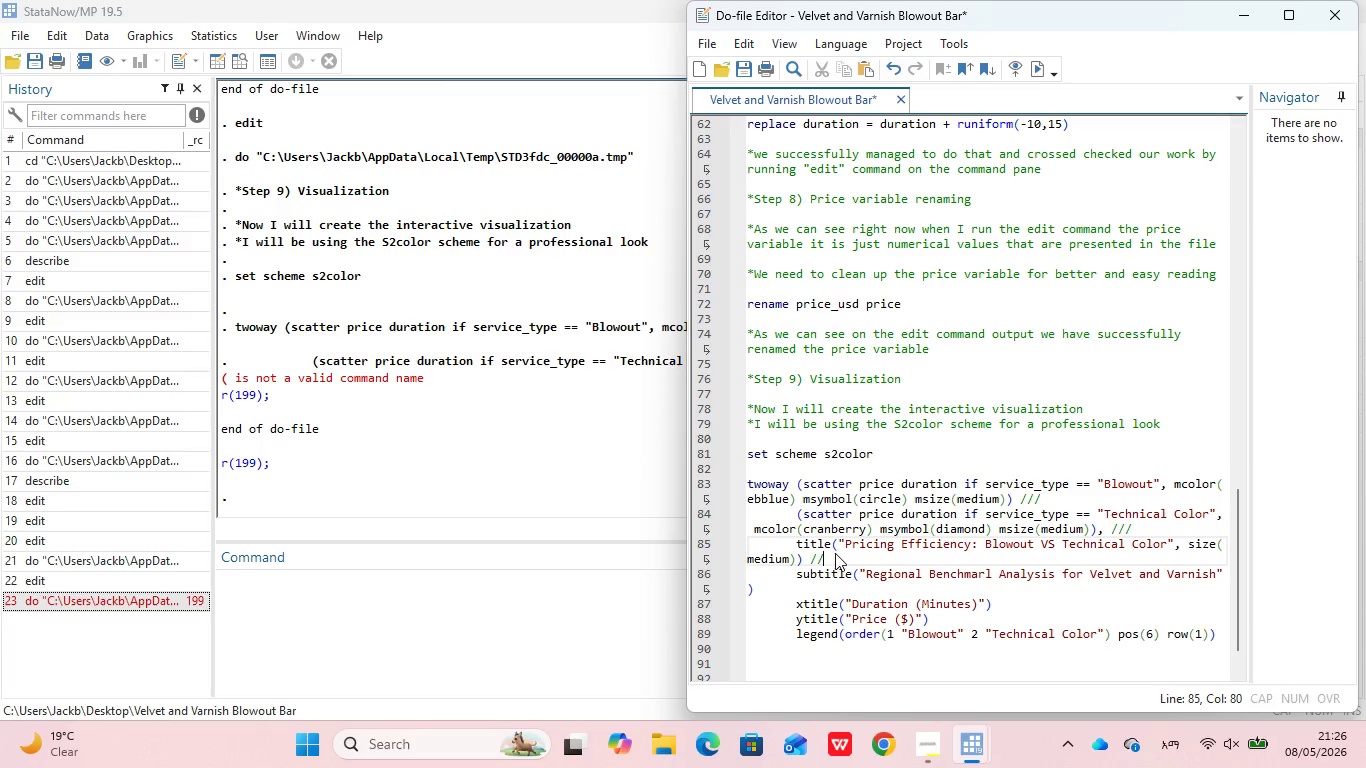 
key(Slash)
 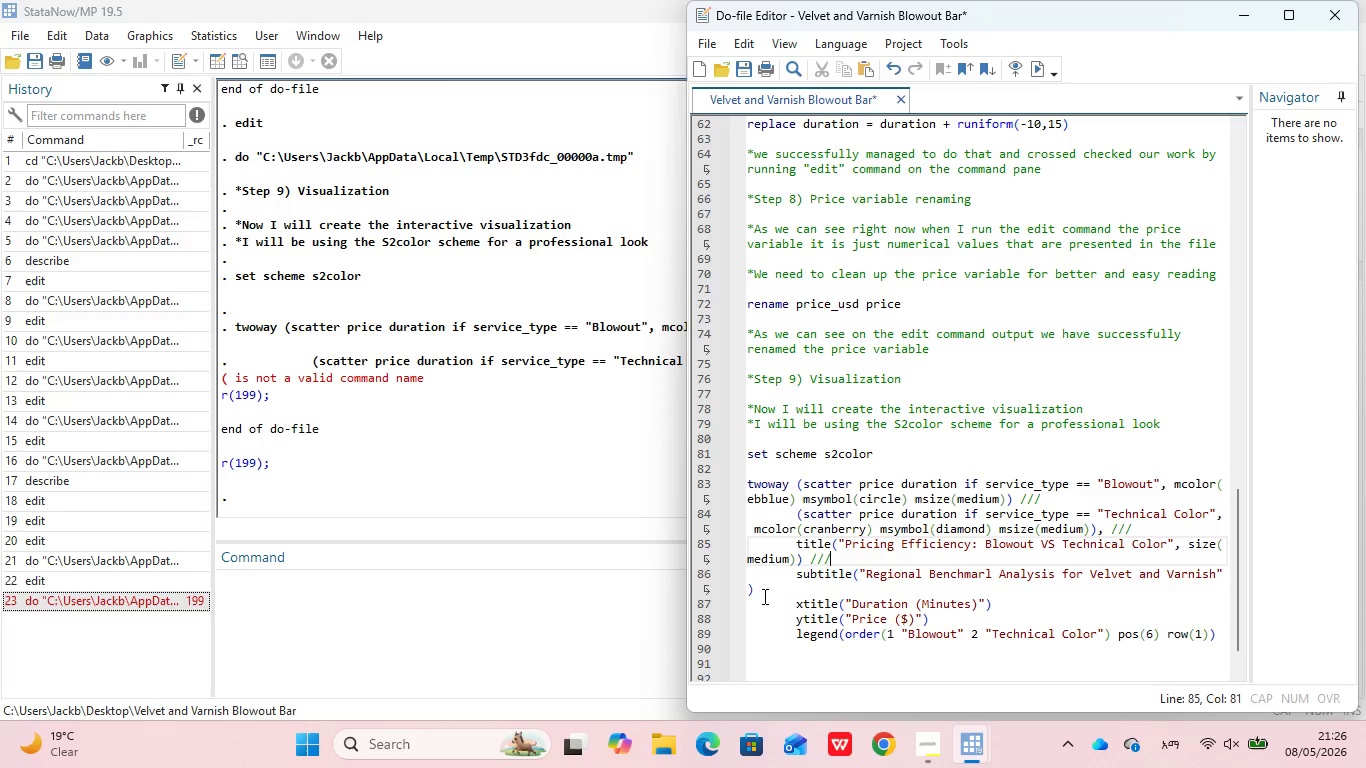 
left_click([766, 593])
 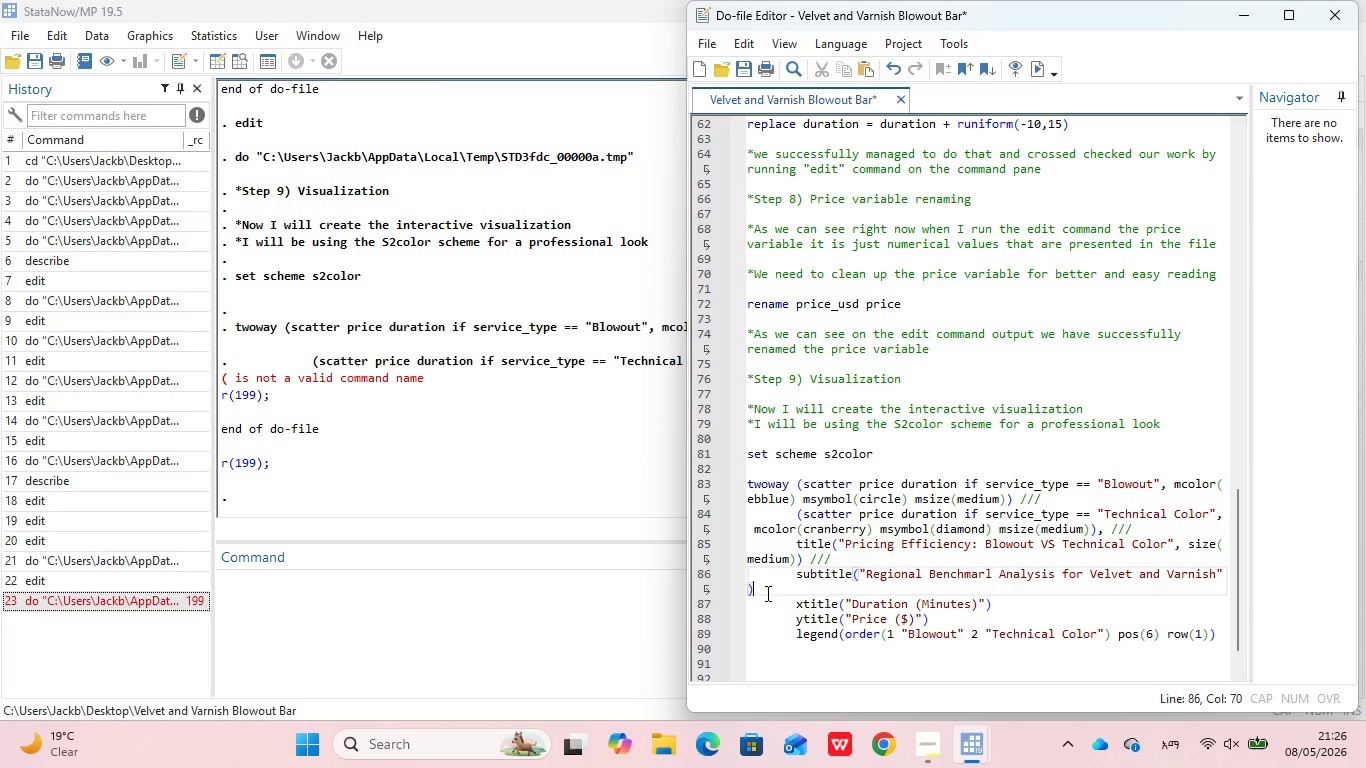 
key(Space)
 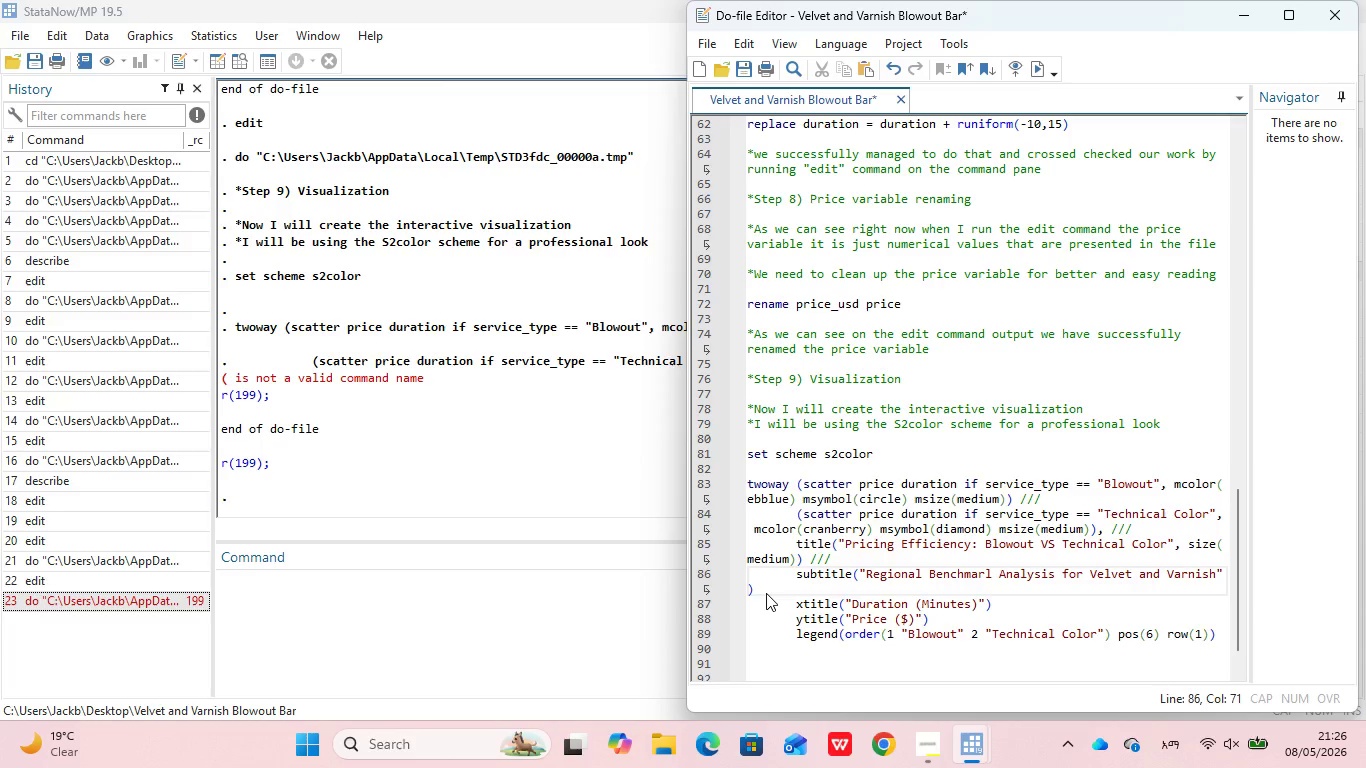 
key(Slash)
 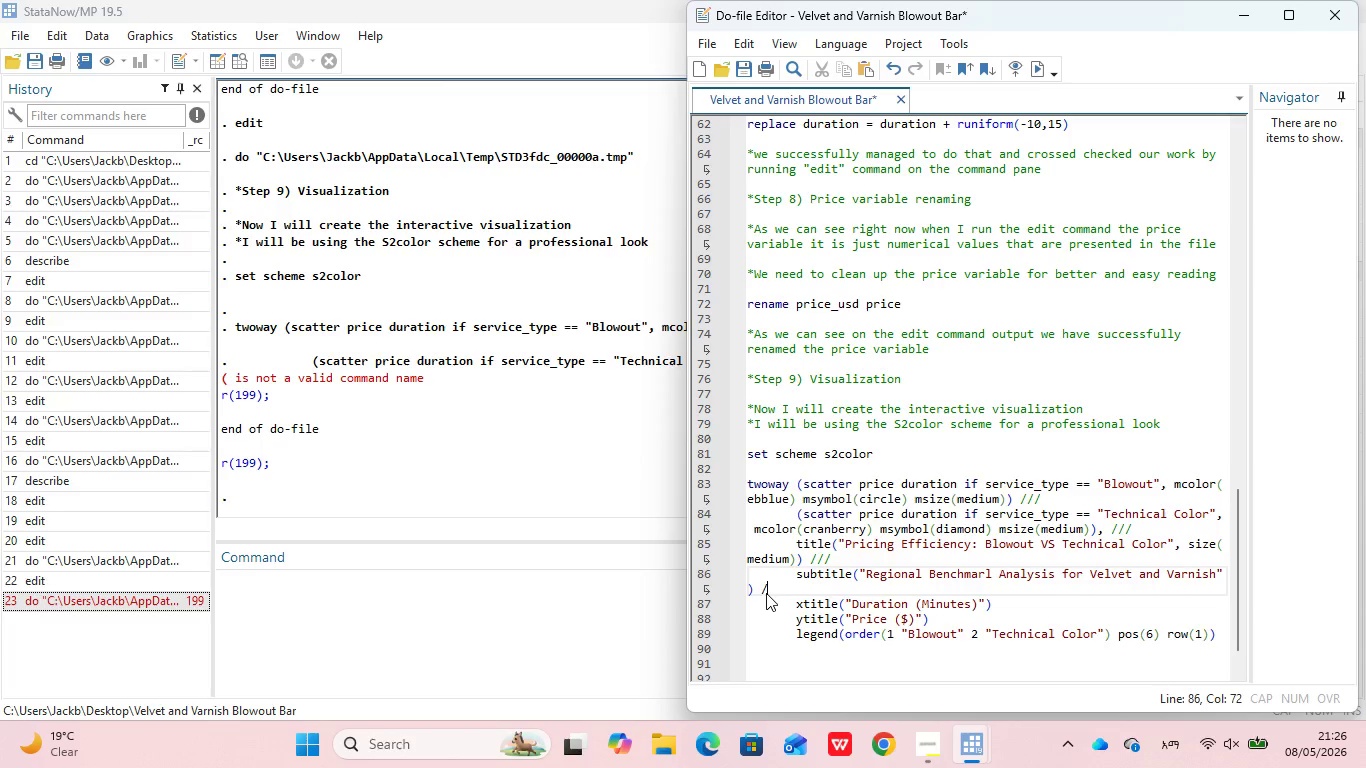 
key(Slash)
 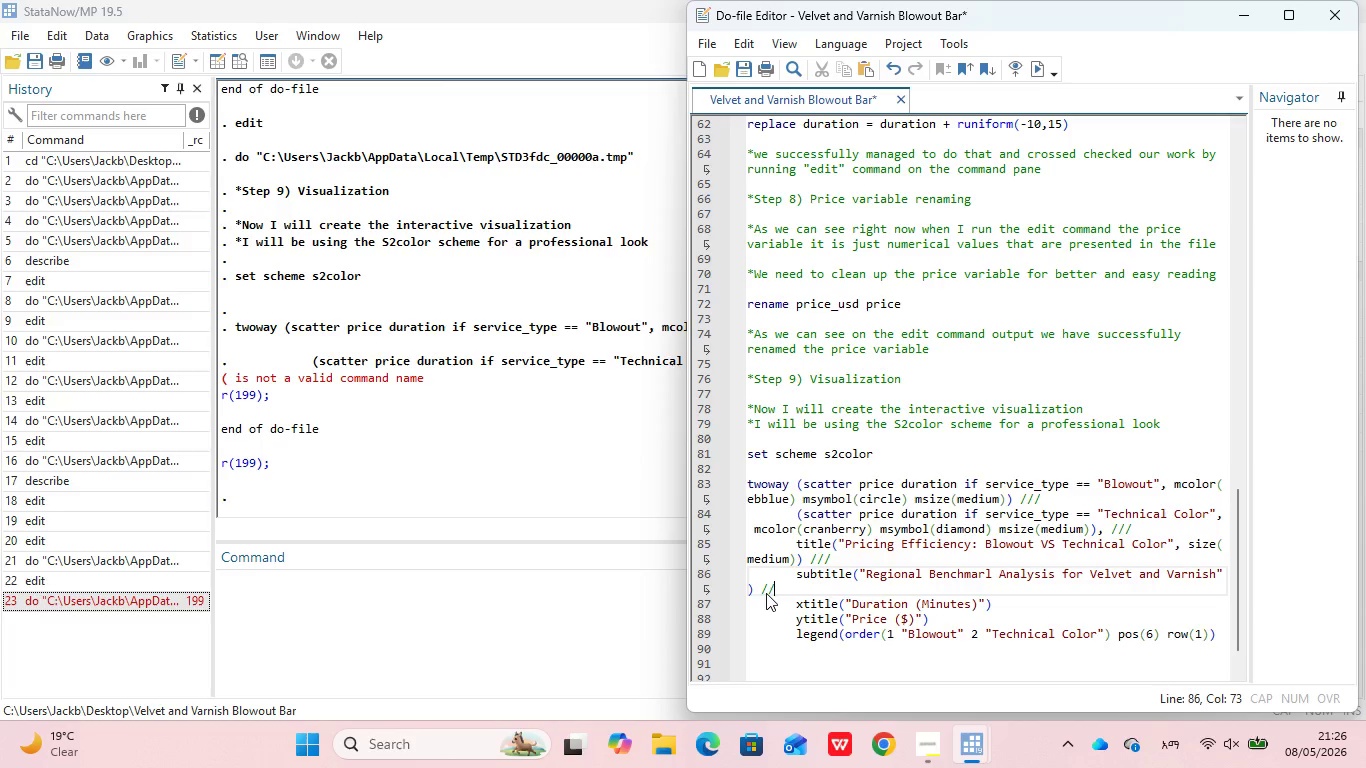 
key(Slash)
 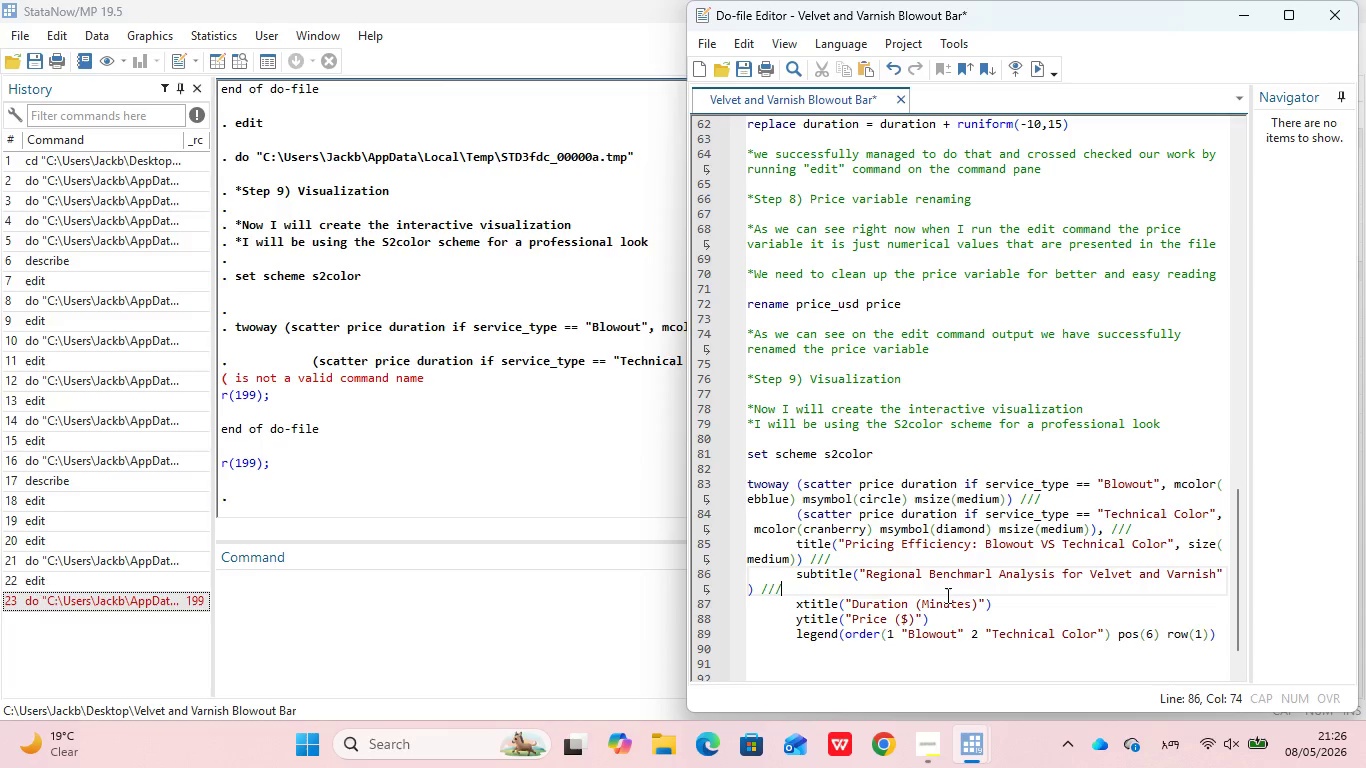 
left_click([1008, 601])
 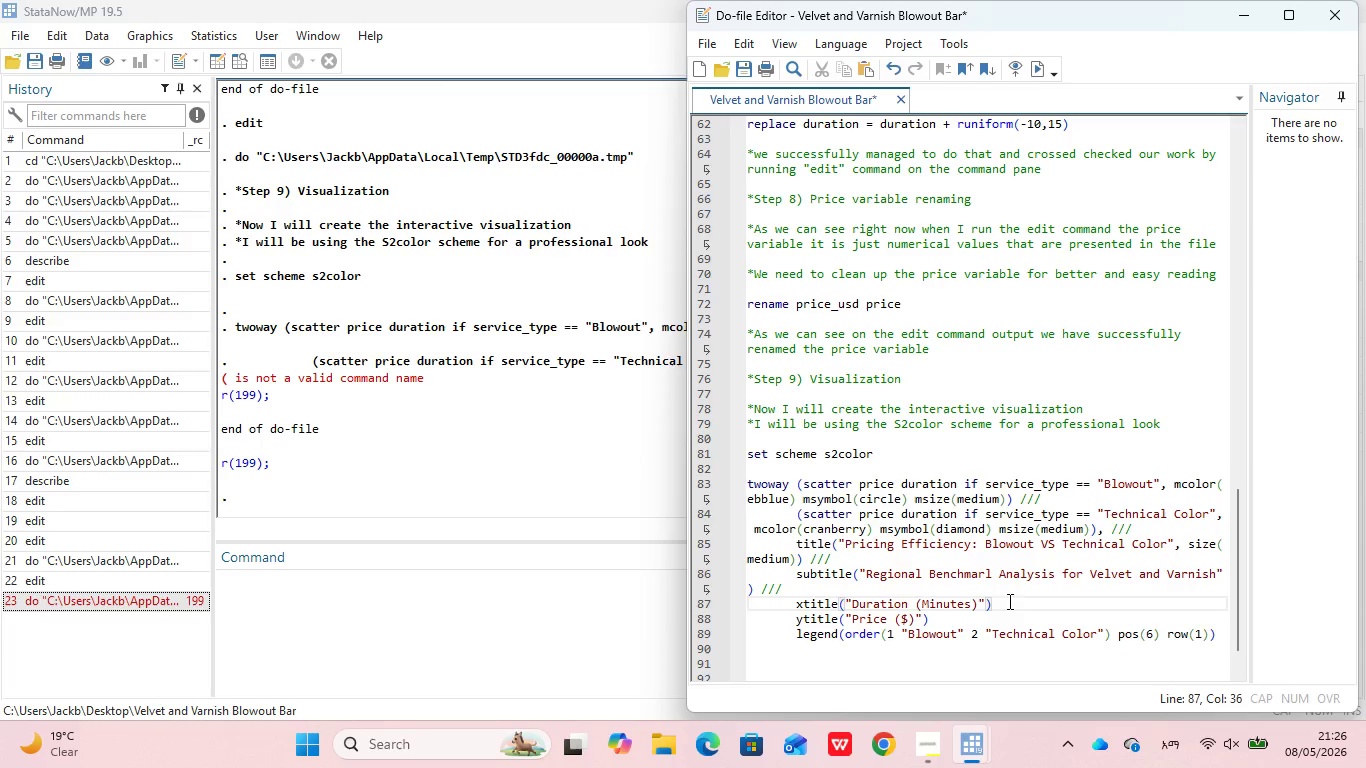 
key(Space)
 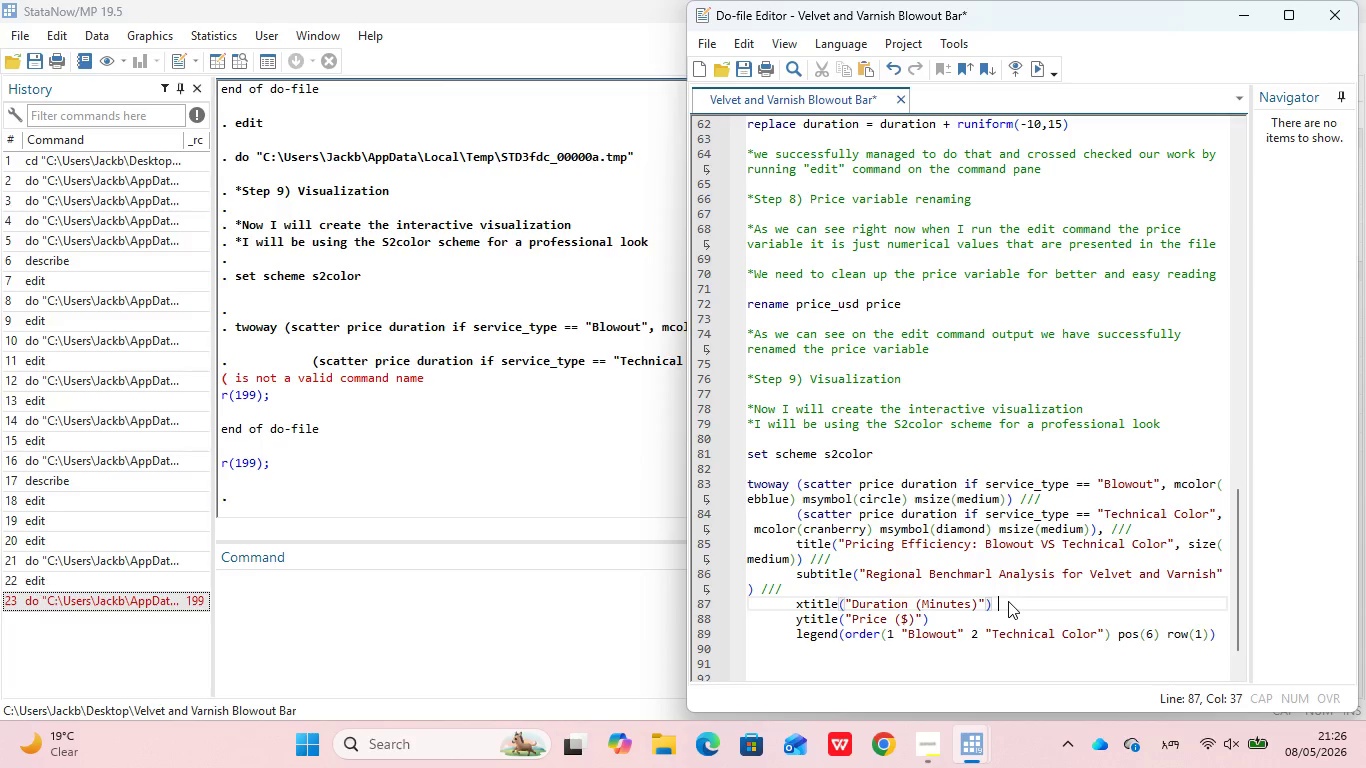 
key(Slash)
 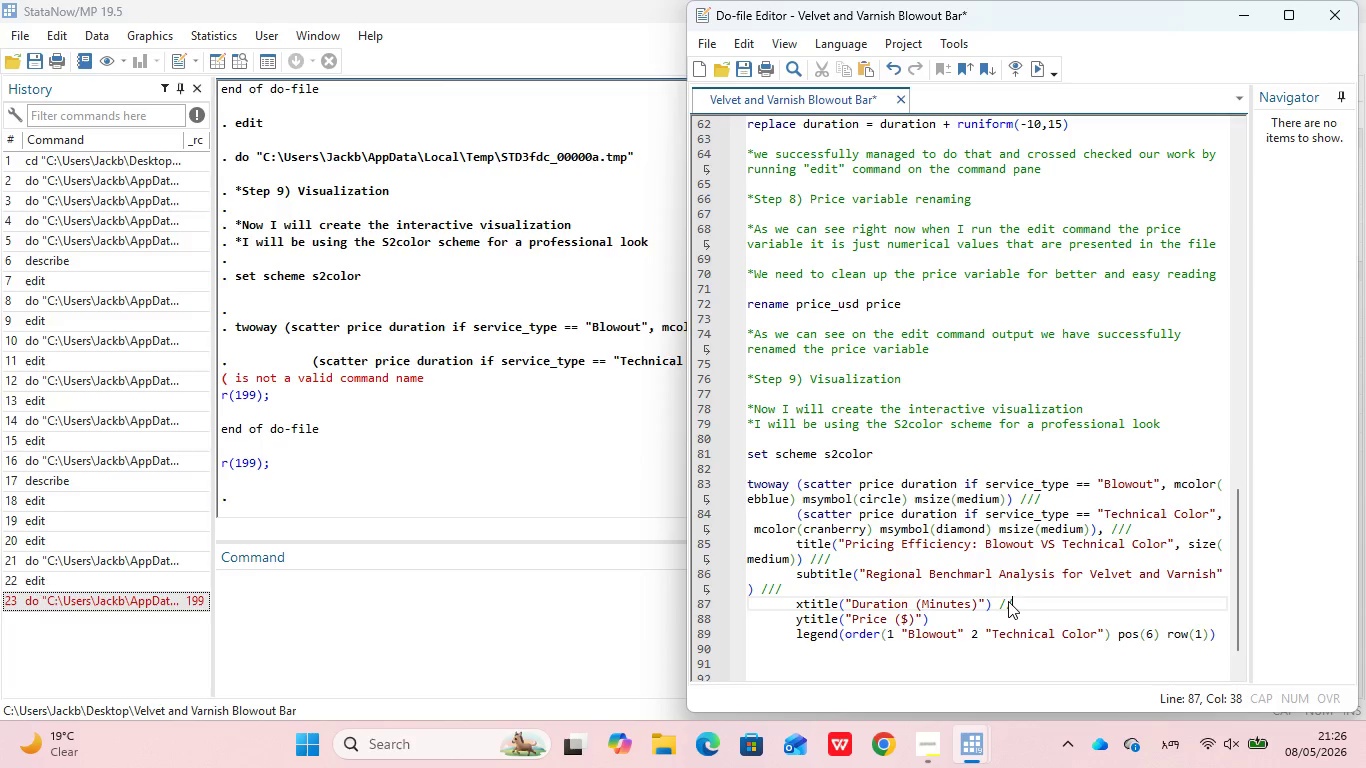 
key(Slash)
 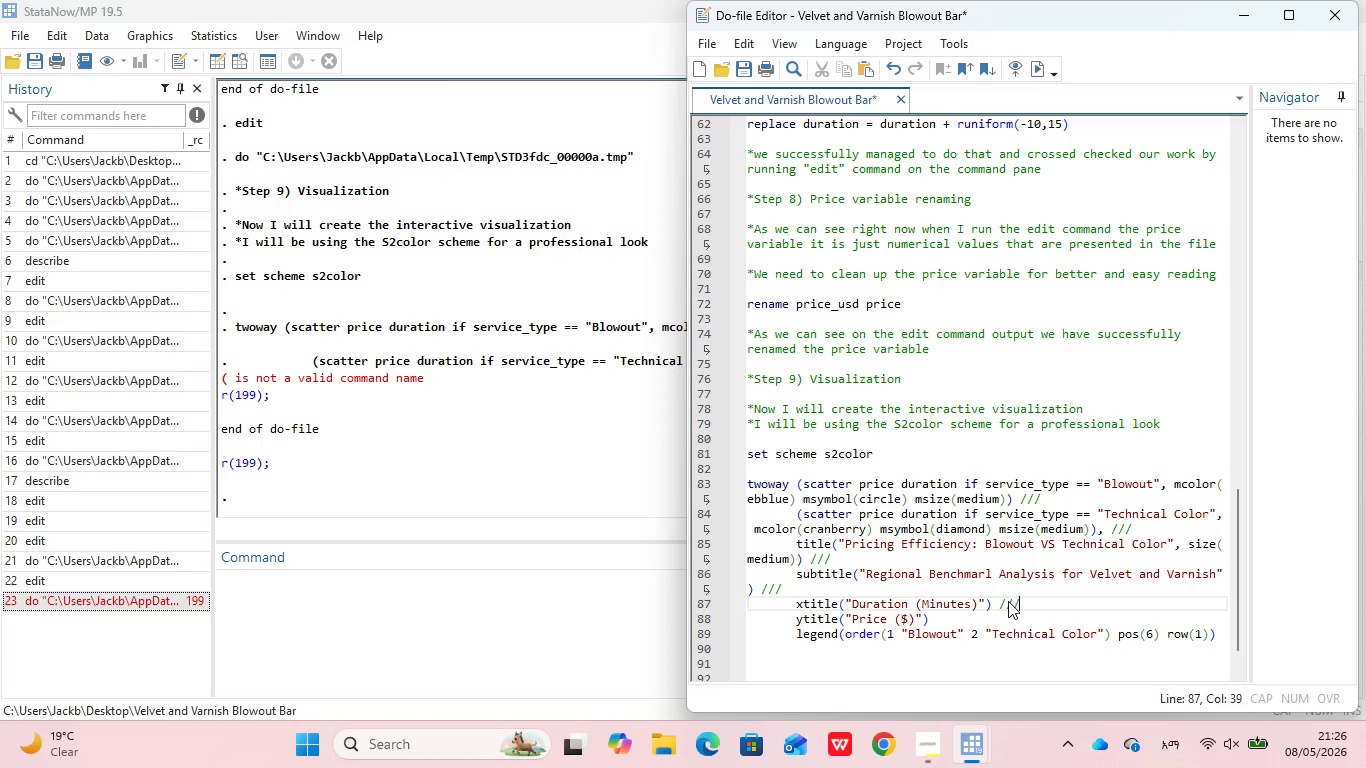 
key(Slash)
 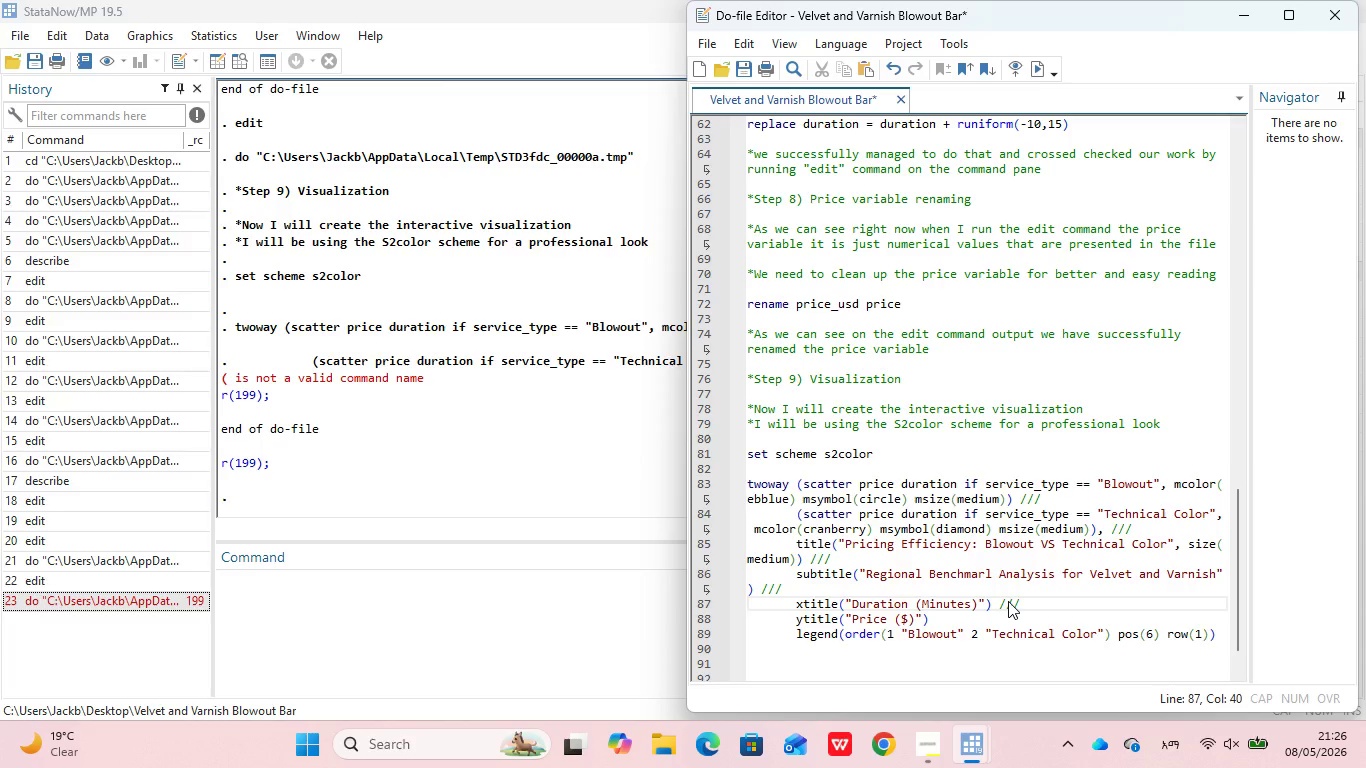 
key(ArrowDown)
 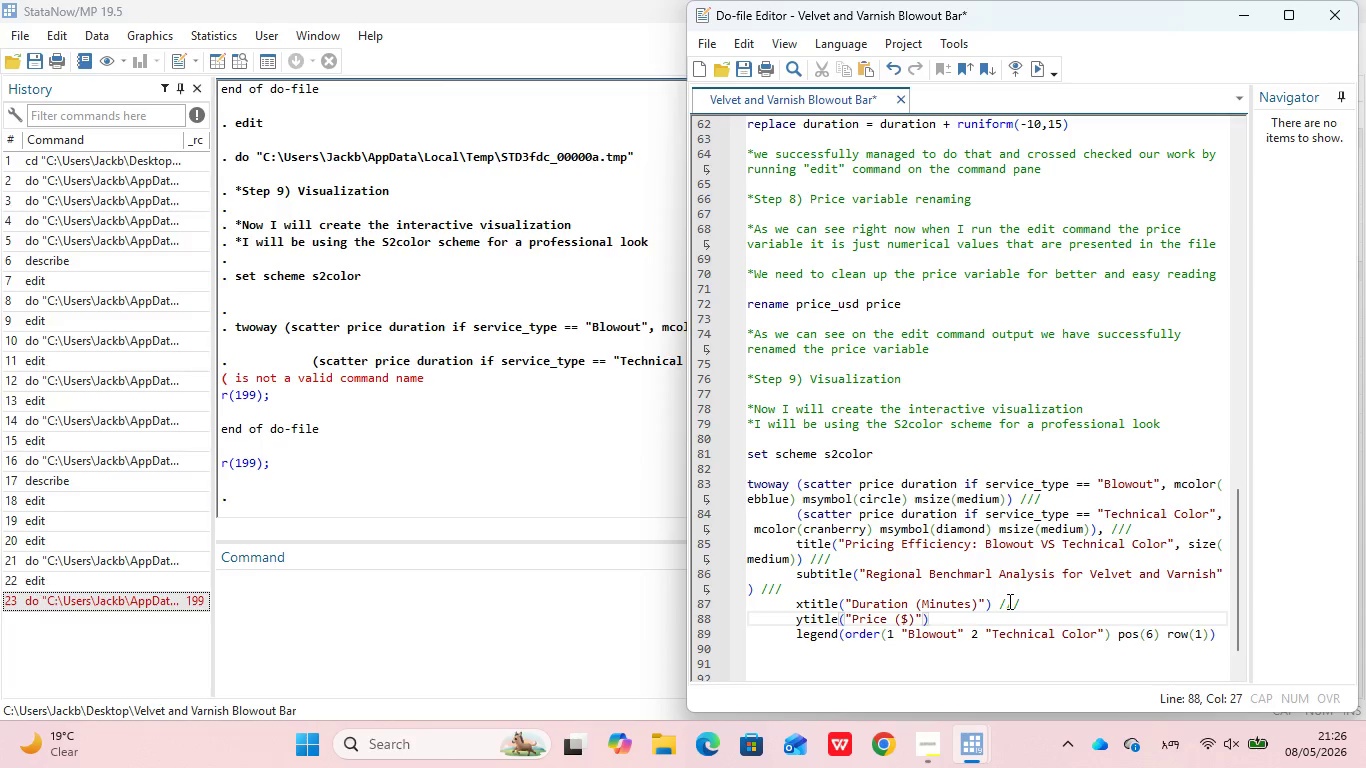 
key(Space)
 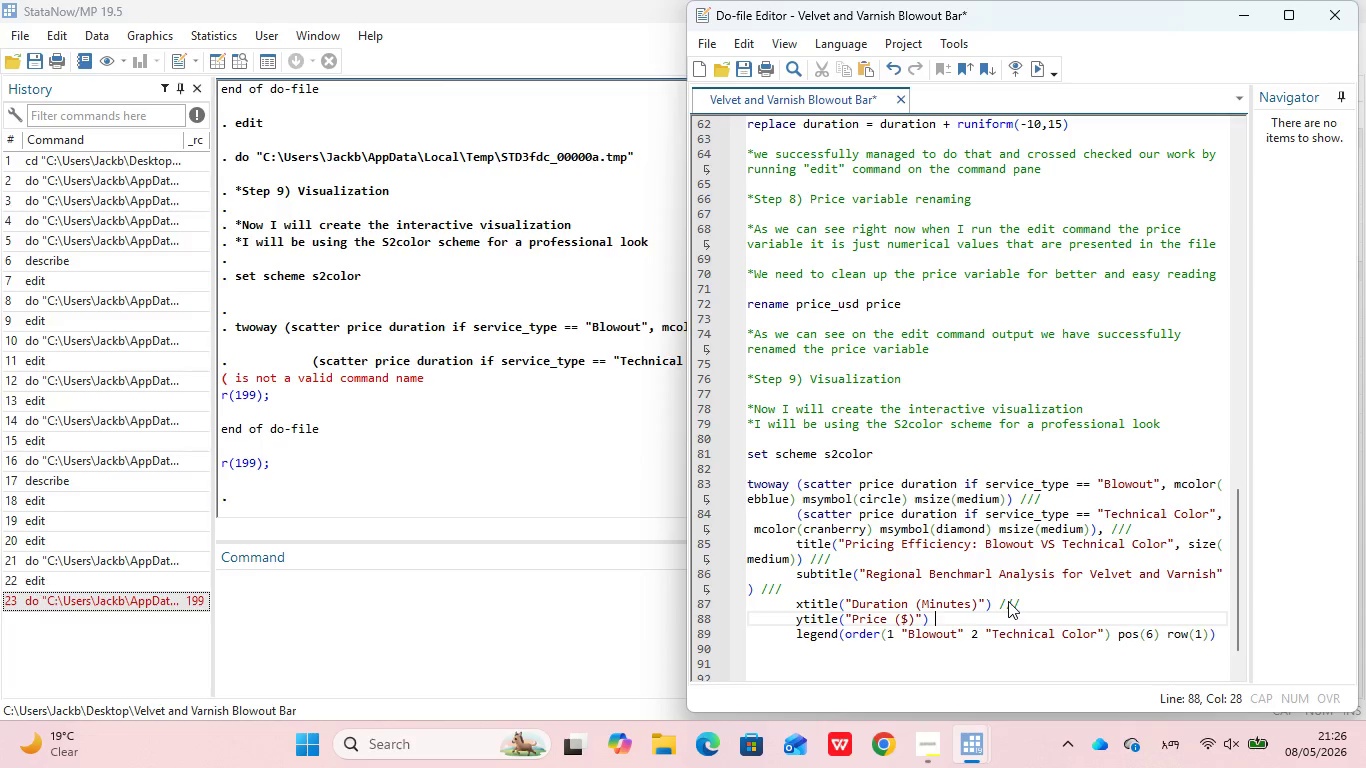 
key(Slash)
 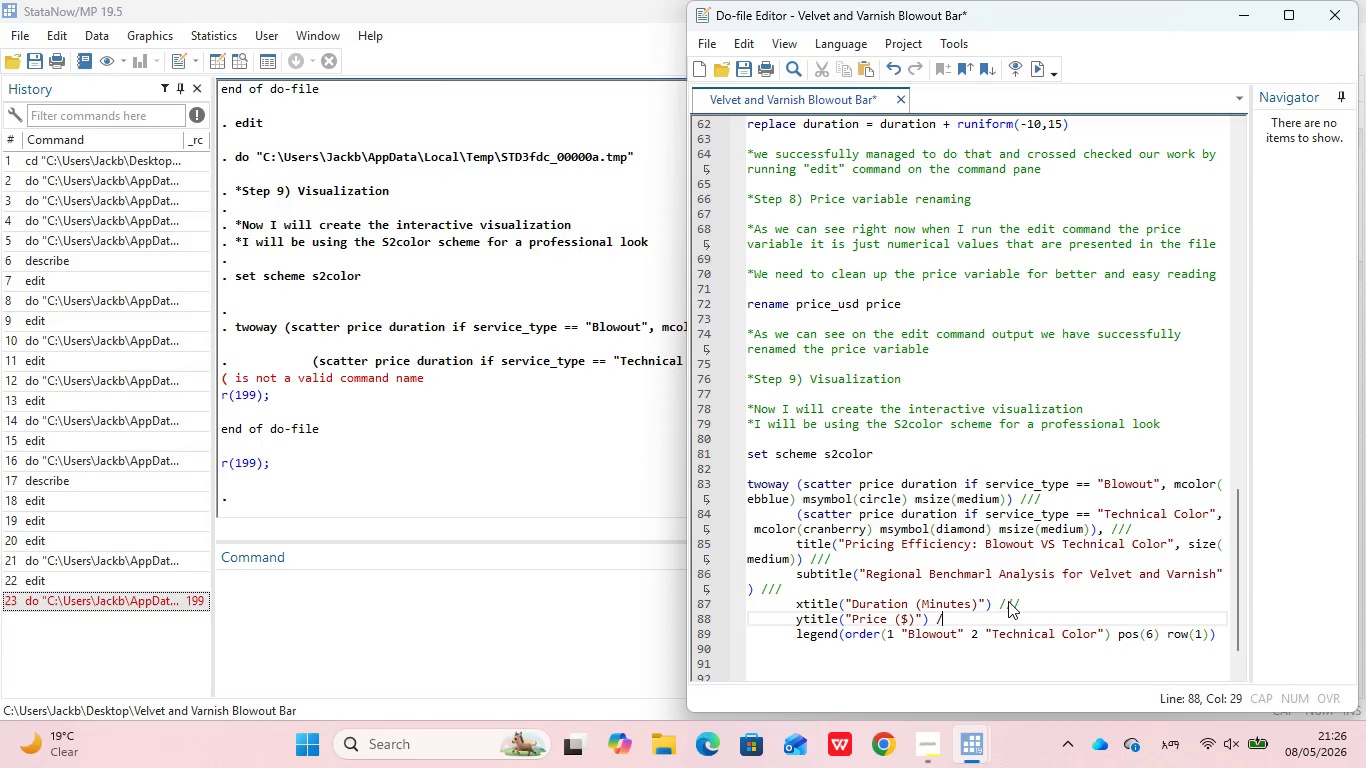 
key(Slash)
 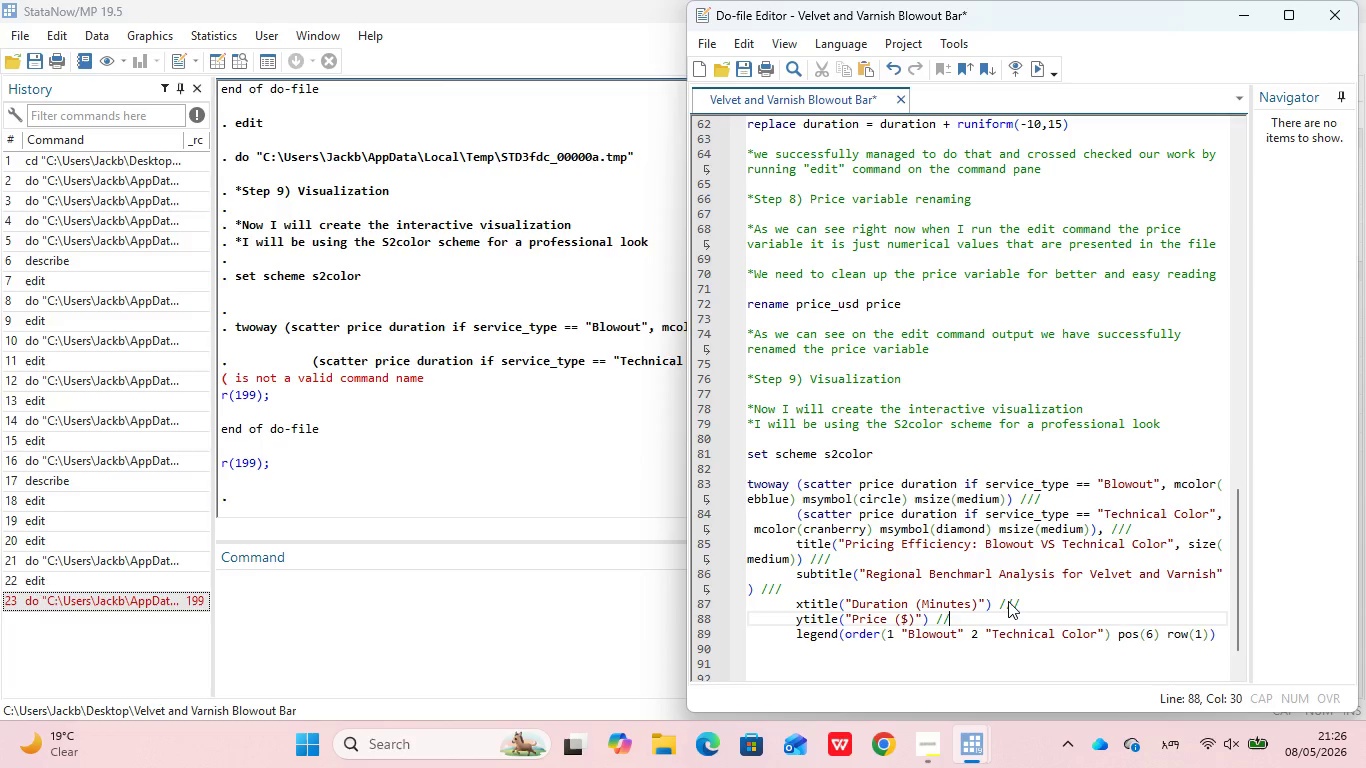 
key(Slash)
 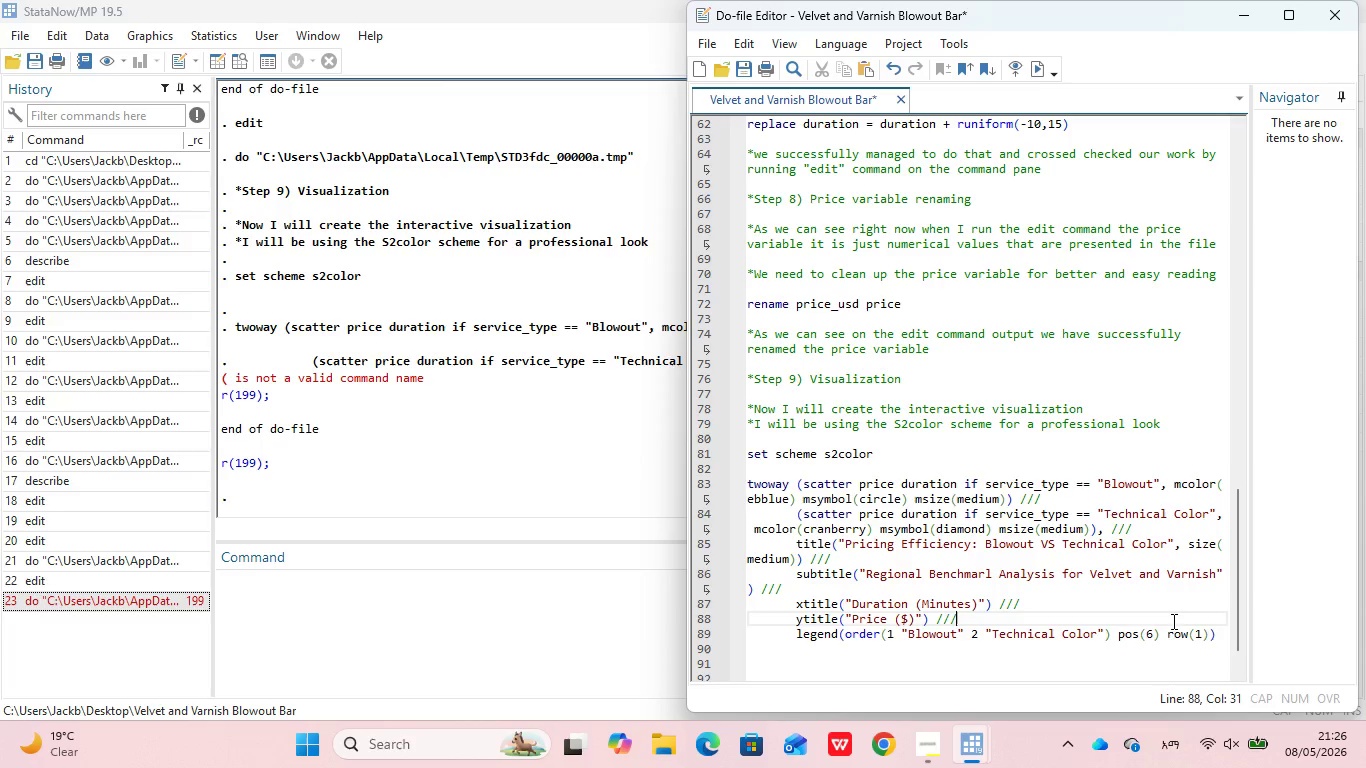 
left_click([1225, 635])
 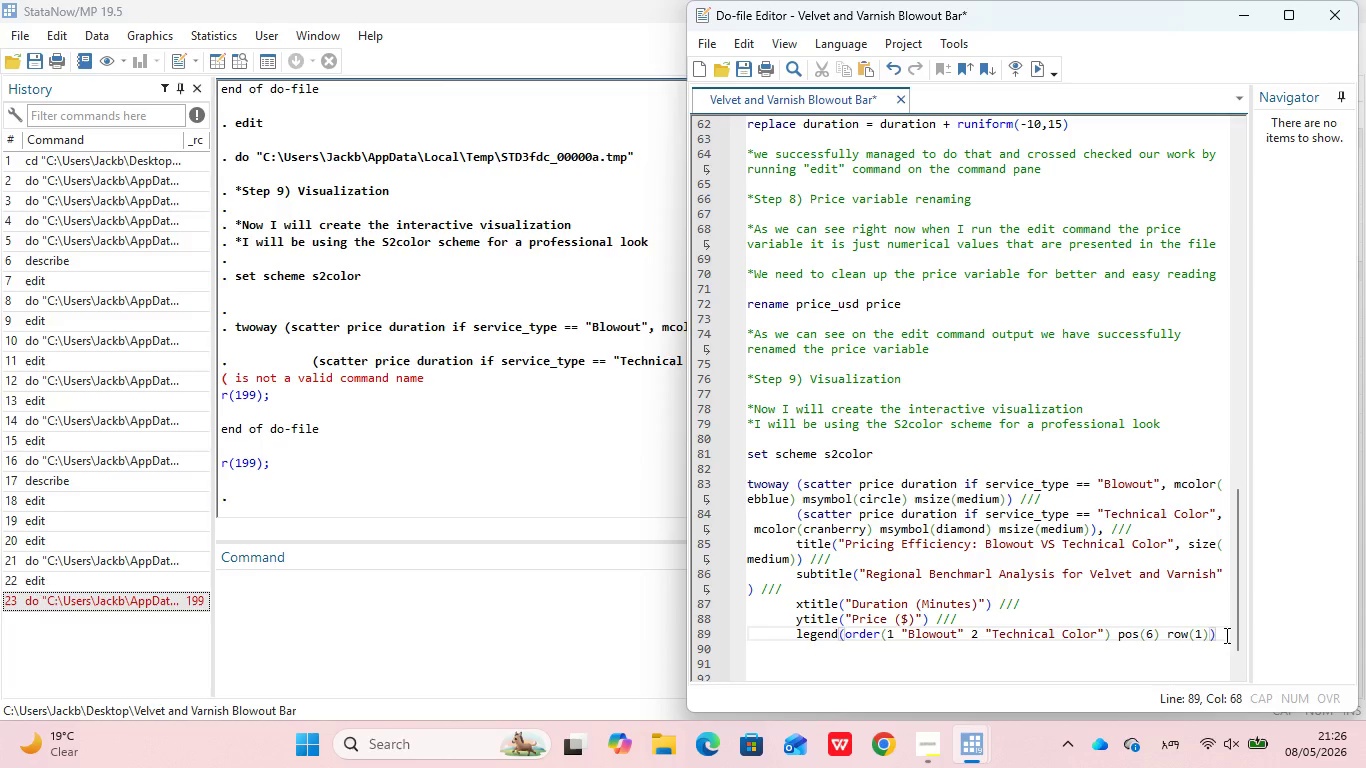 
left_click_drag(start_coordinate=[1225, 635], to_coordinate=[735, 371])
 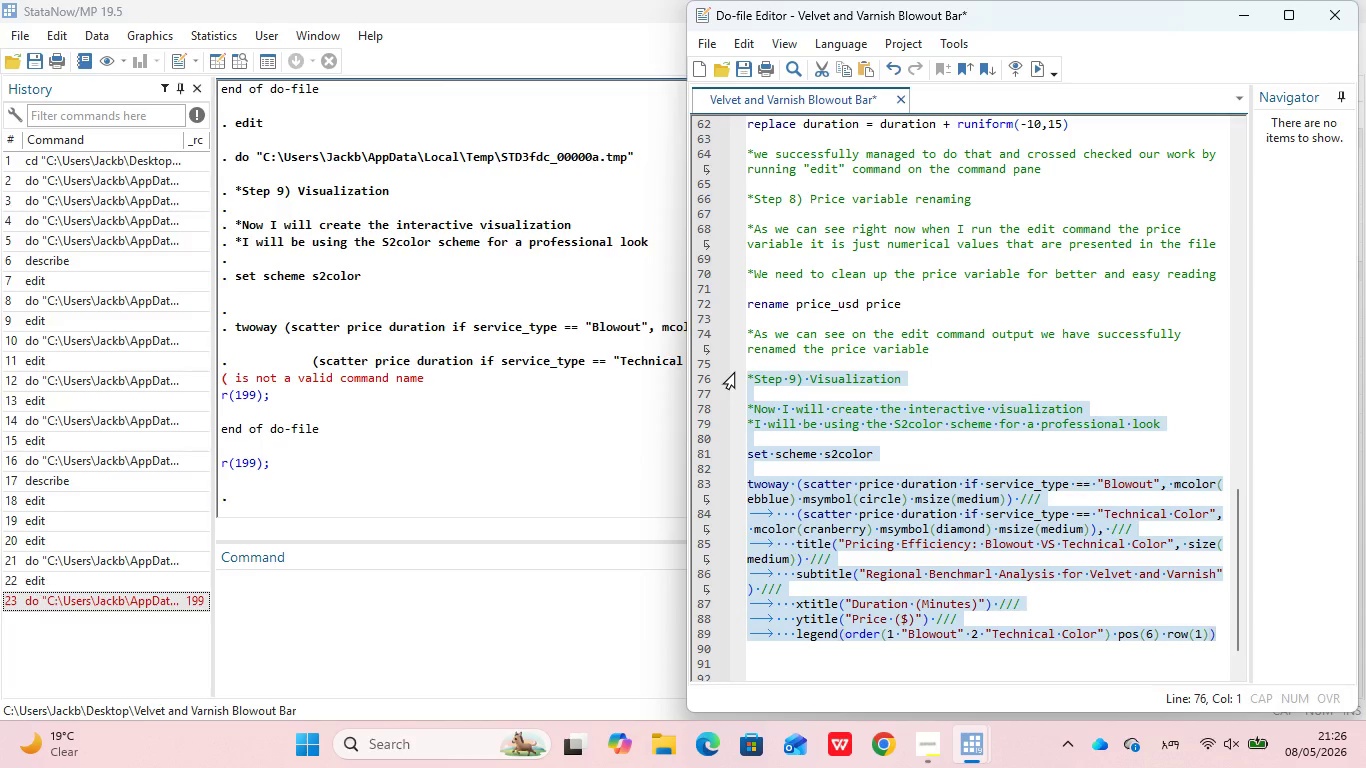 
key(Control+D)
 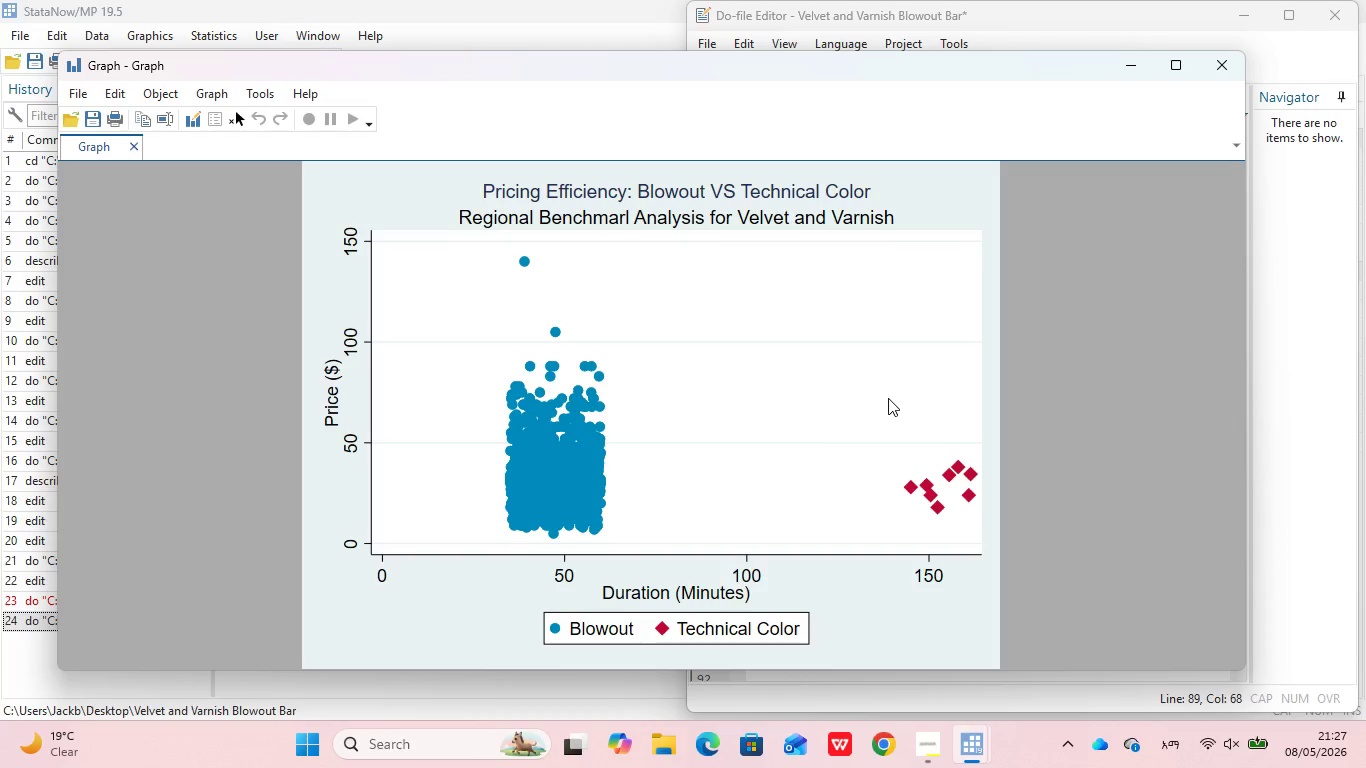 
wait(53.33)
 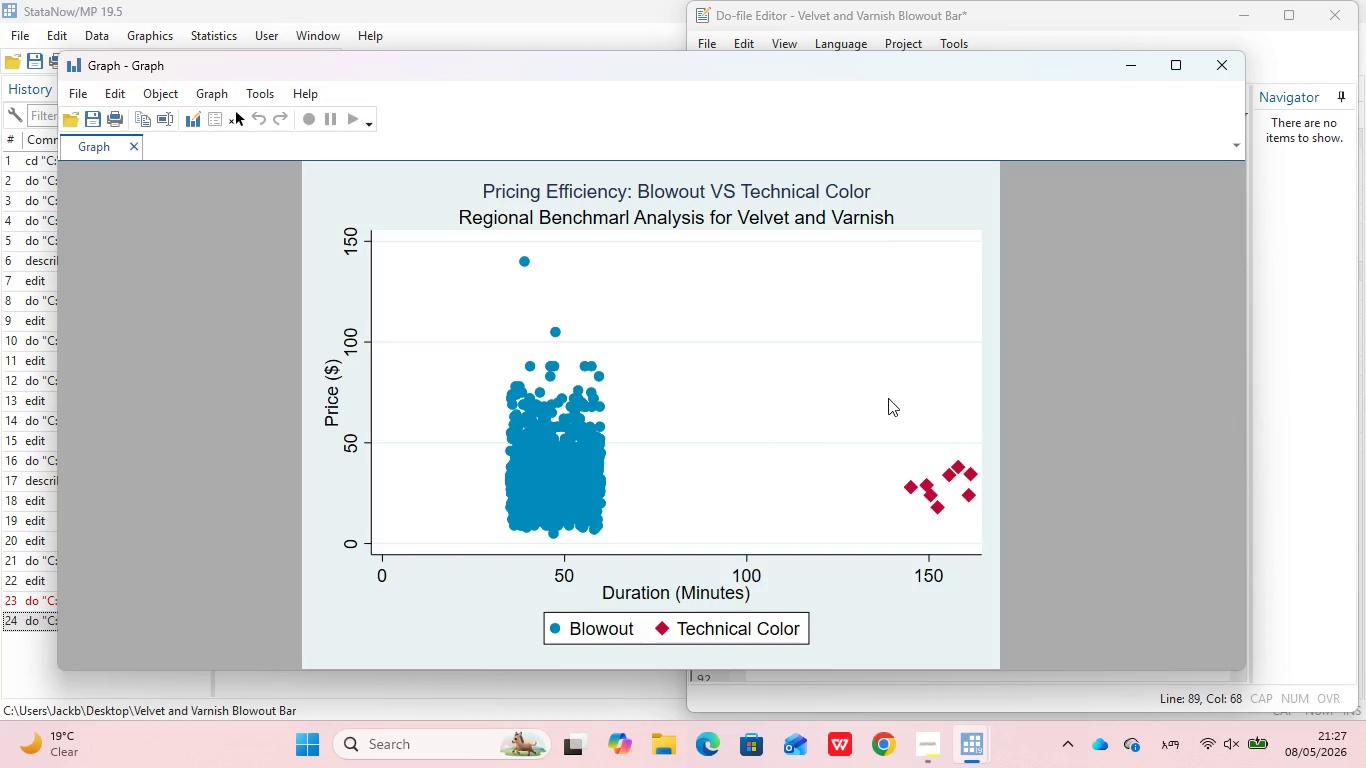 
left_click([1223, 70])
 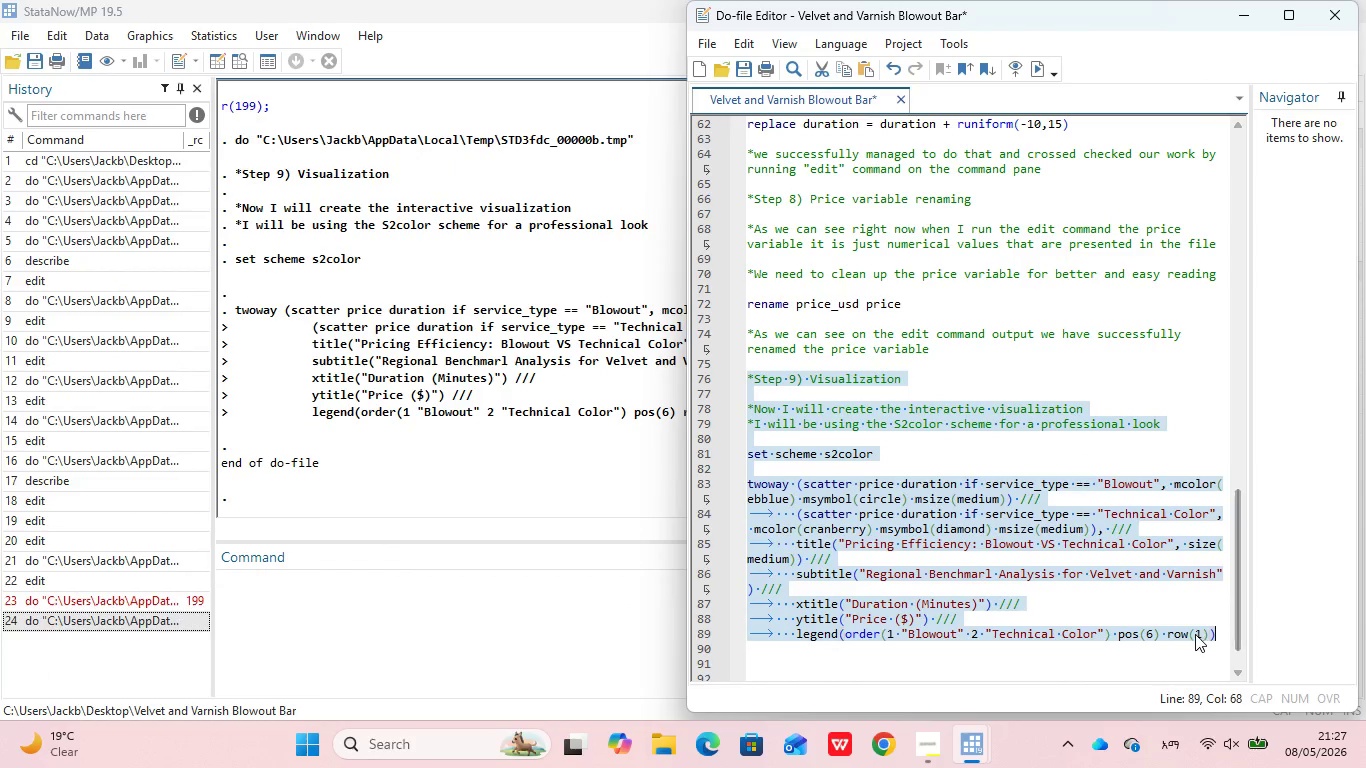 
left_click([1218, 633])
 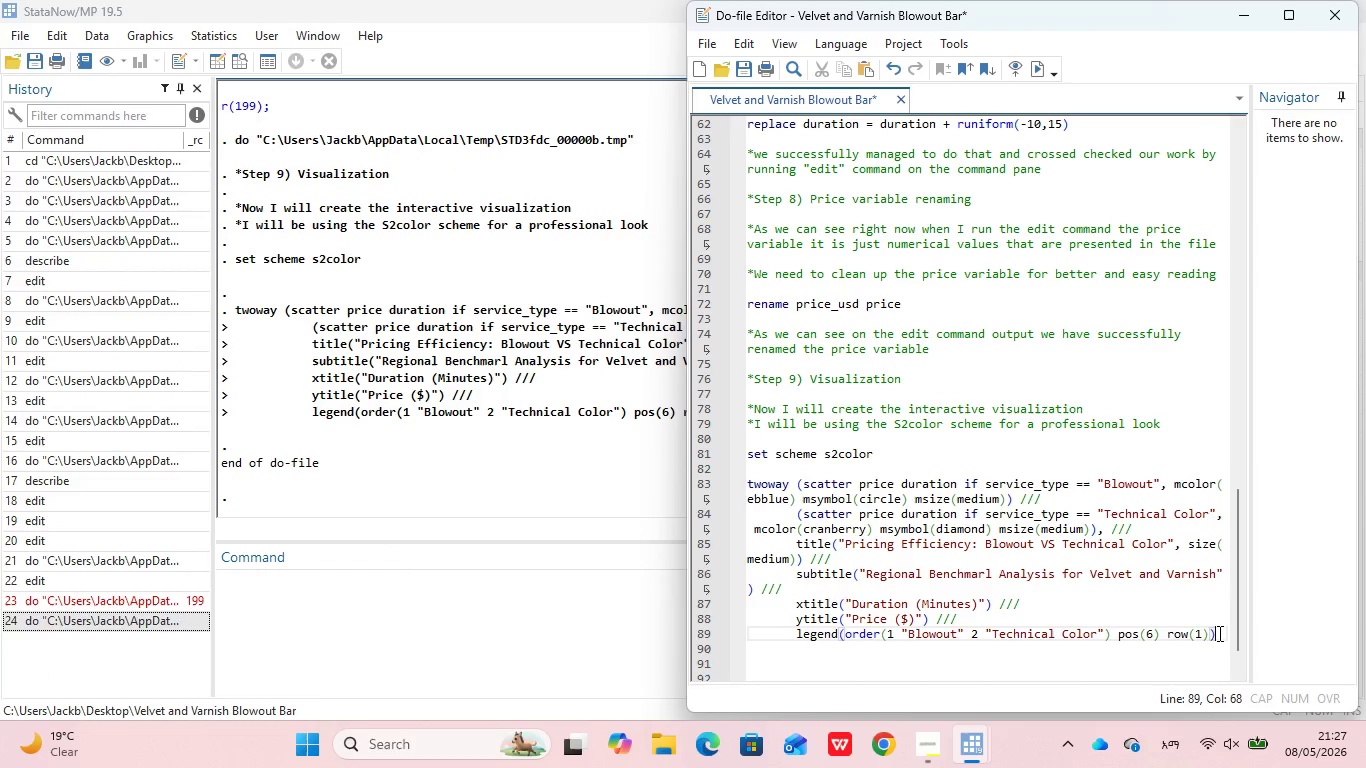 
key(Enter)
 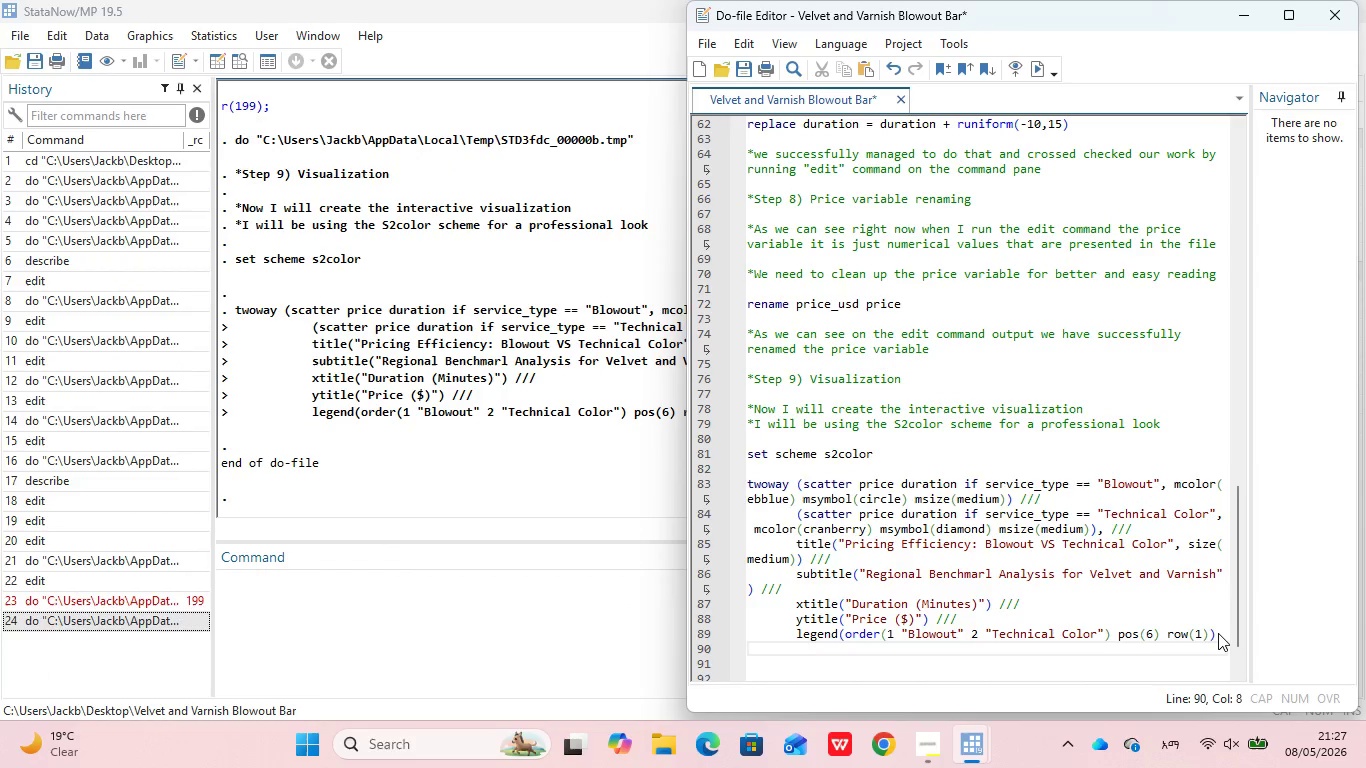 
key(Enter)
 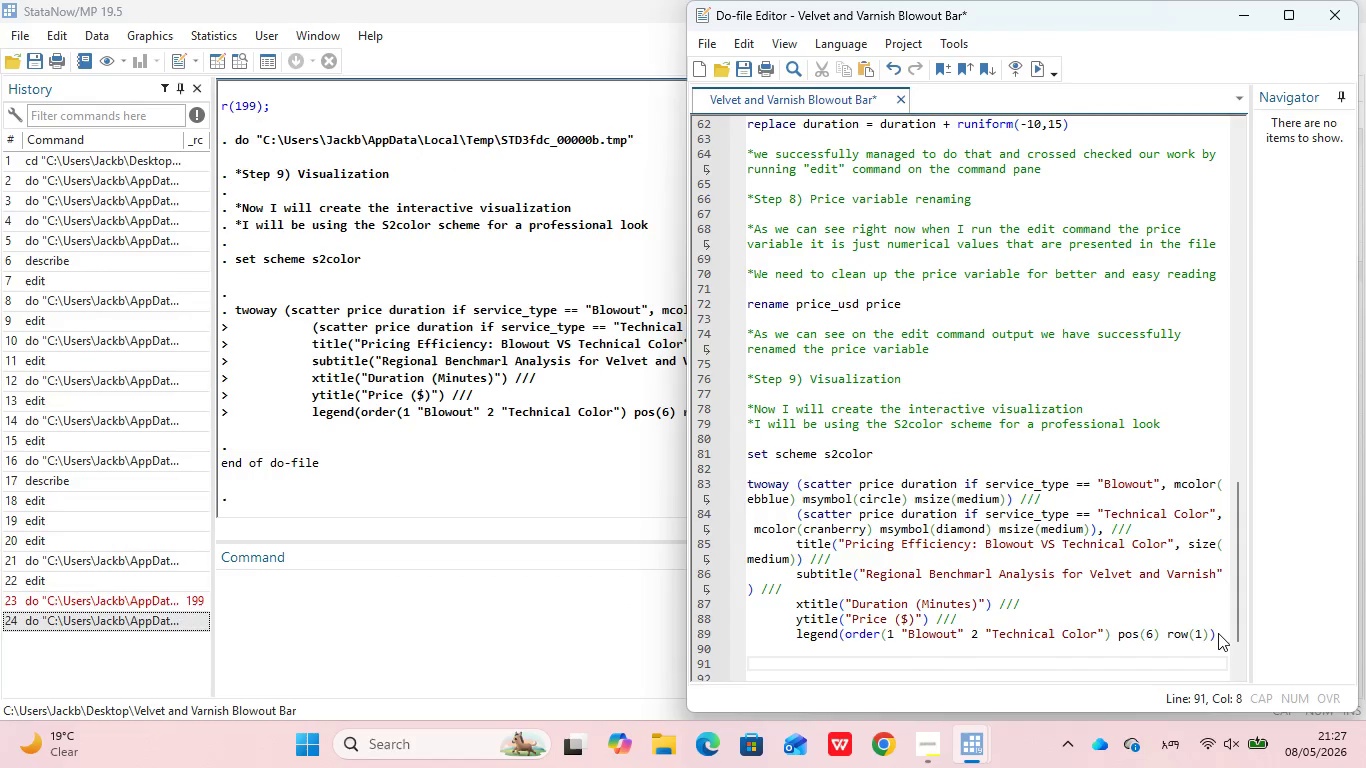 
key(Backspace)
key(Backspace)
key(Backspace)
key(Backspace)
type(*We have debugged the )
 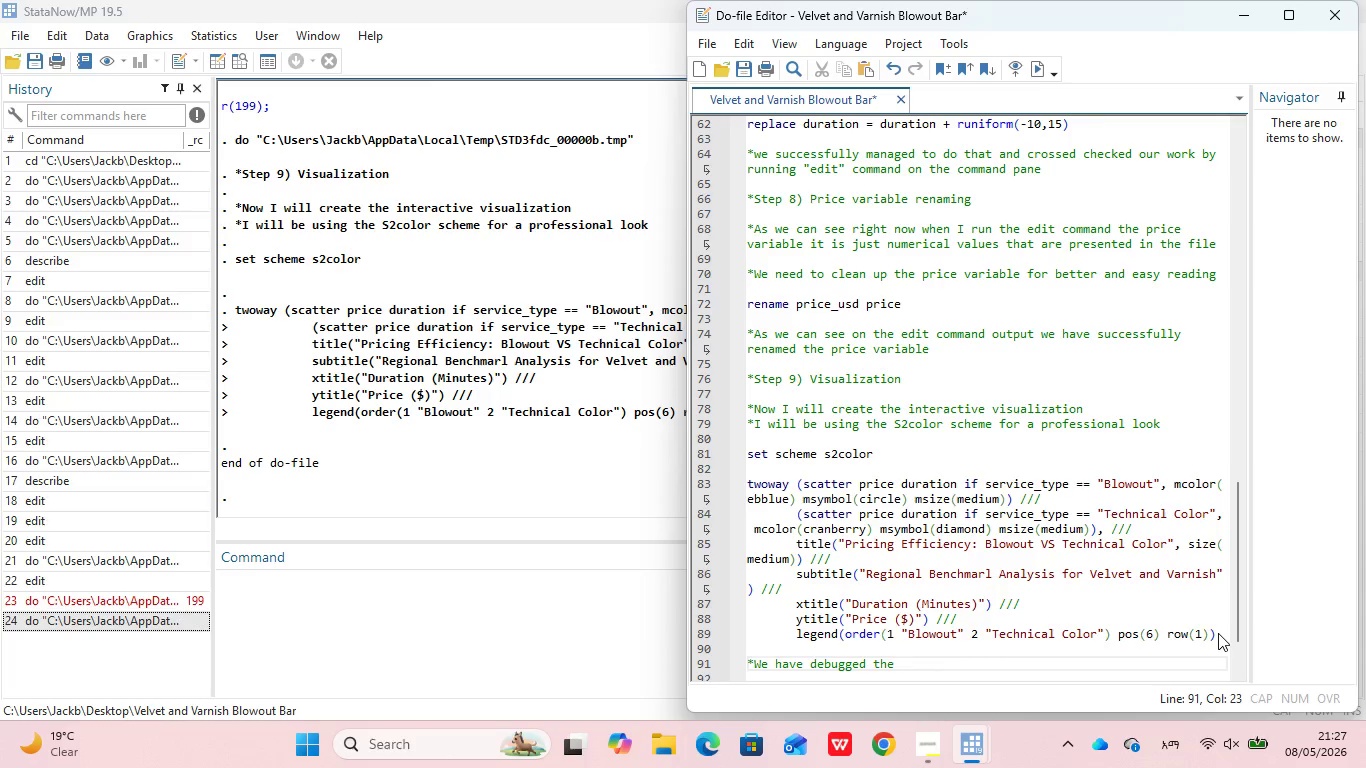 
type(f)
key(Backspace)
type(grapgh)
key(Backspace)
key(Backspace)
type(h and now )
 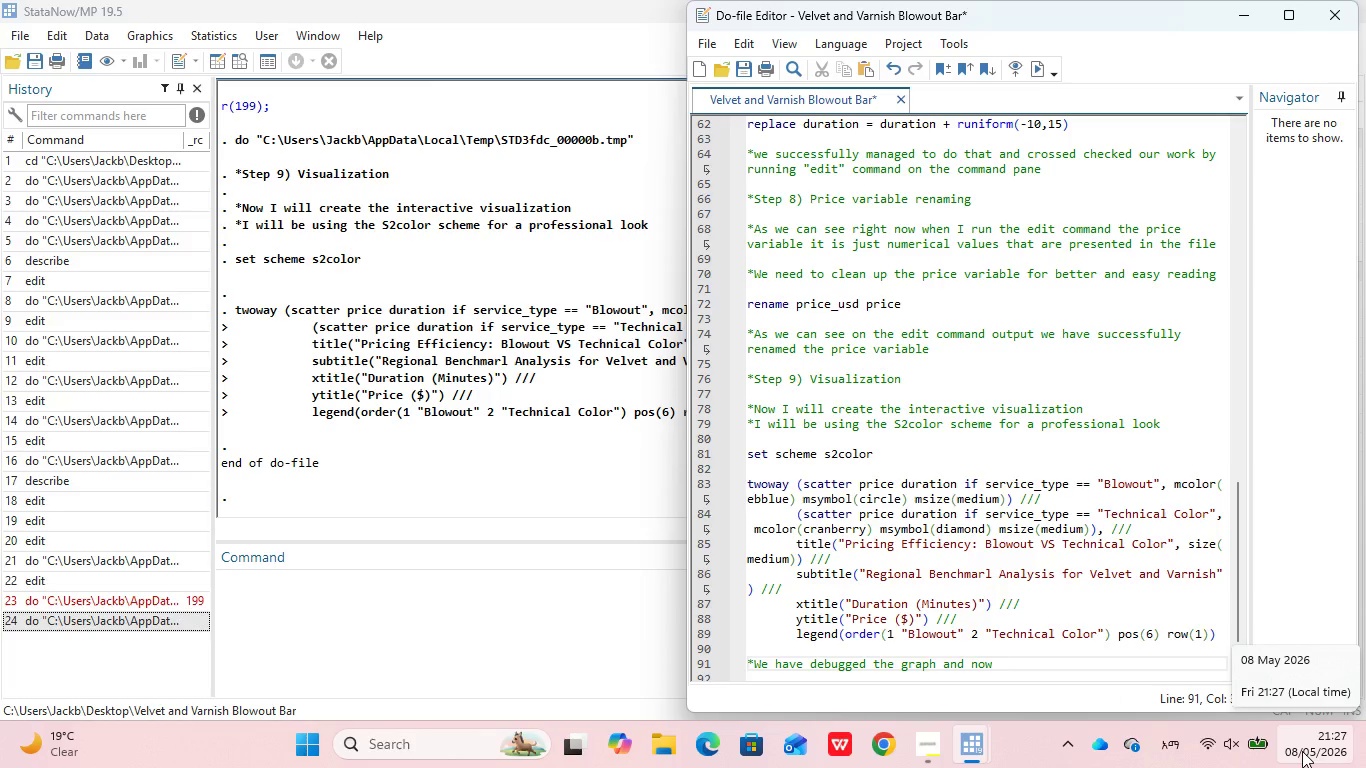 
wait(7.67)
 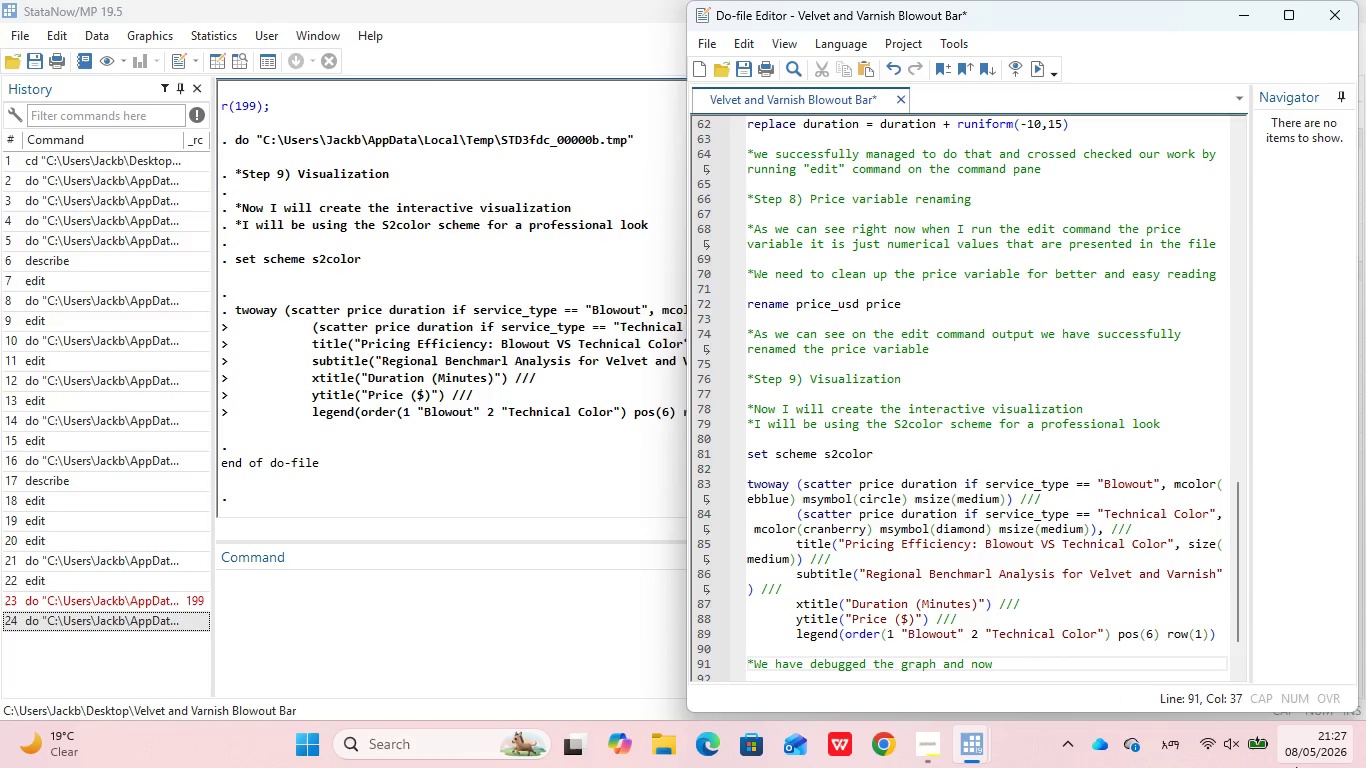 
type(we)
key(Backspace)
key(Backspace)
key(Backspace)
key(Backspace)
key(Backspace)
key(Backspace)
key(Backspace)
key(Backspace)
key(Backspace)
key(Backspace)
type(and we can see the blow)
key(Backspace)
key(Backspace)
key(Backspace)
key(Backspace)
type(Blowout and Teh)
key(Backspace)
type(chnical color )
 